 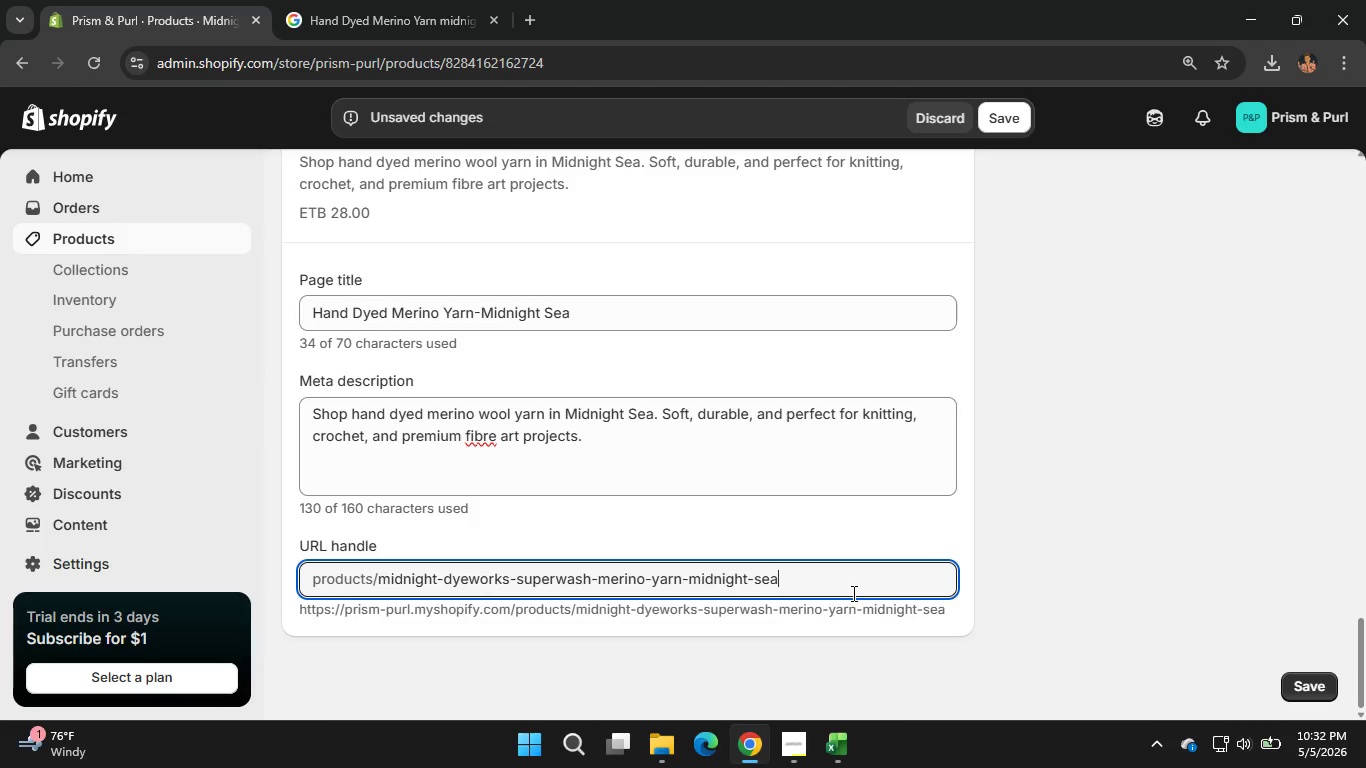 
scroll: coordinate [939, 478], scroll_direction: none, amount: 0.0
 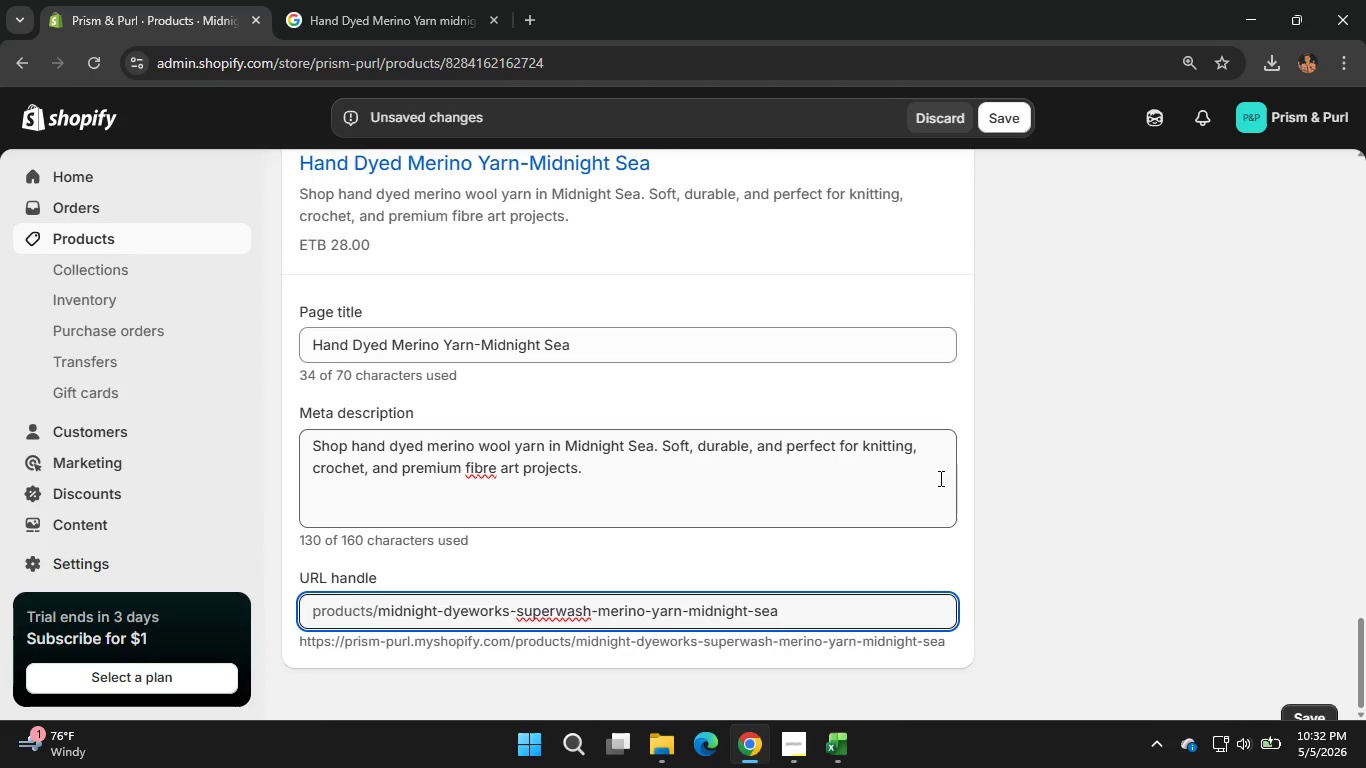 
scroll: coordinate [939, 478], scroll_direction: down, amount: 1.0
 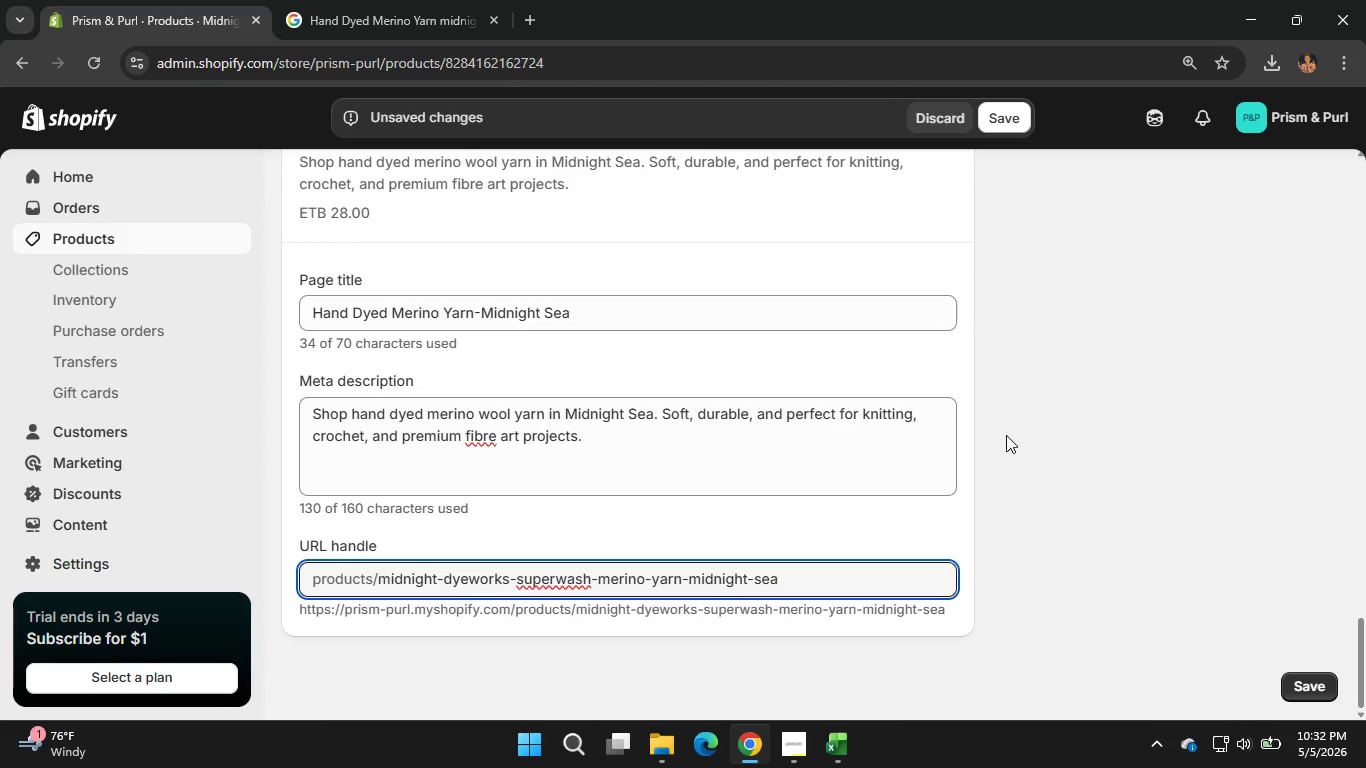 
scroll: coordinate [1006, 435], scroll_direction: up, amount: 7.0
 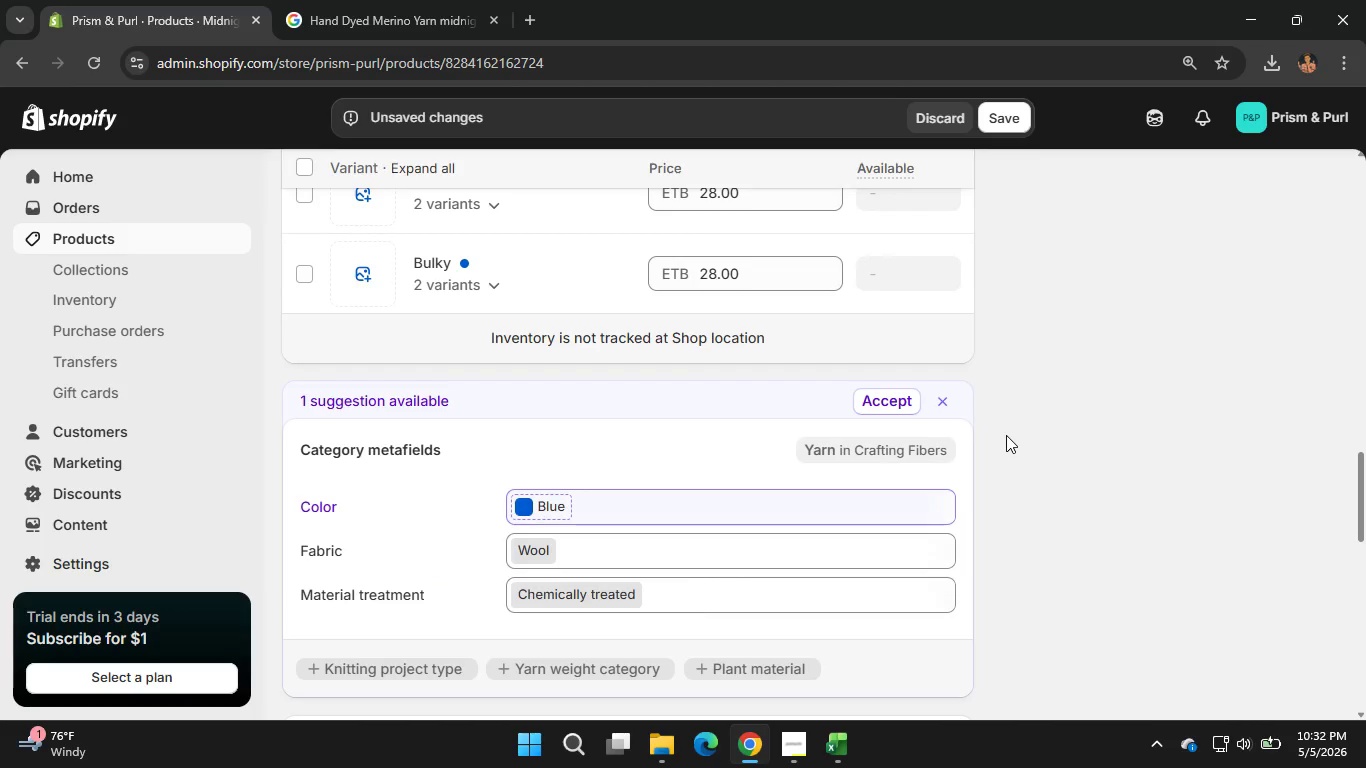 
right_click([1006, 435])
 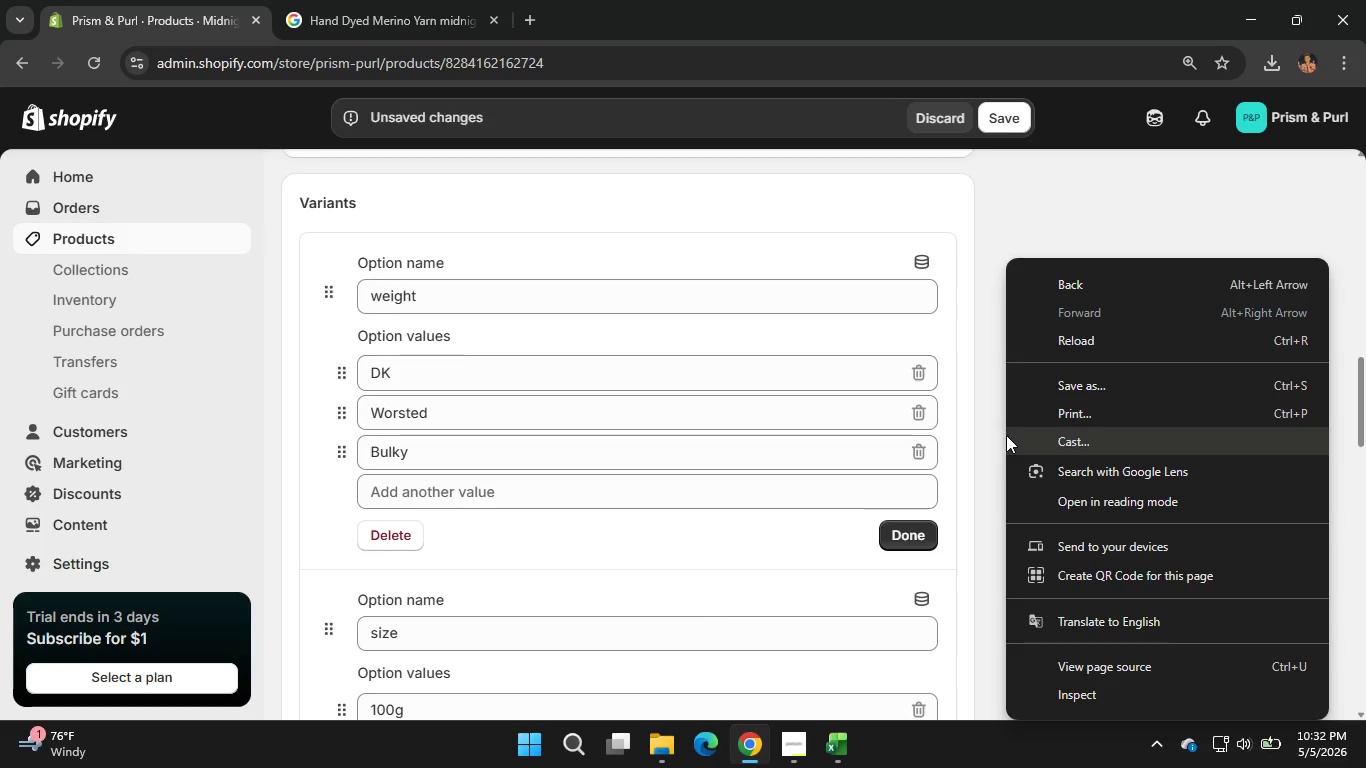 
left_click([1006, 435])
 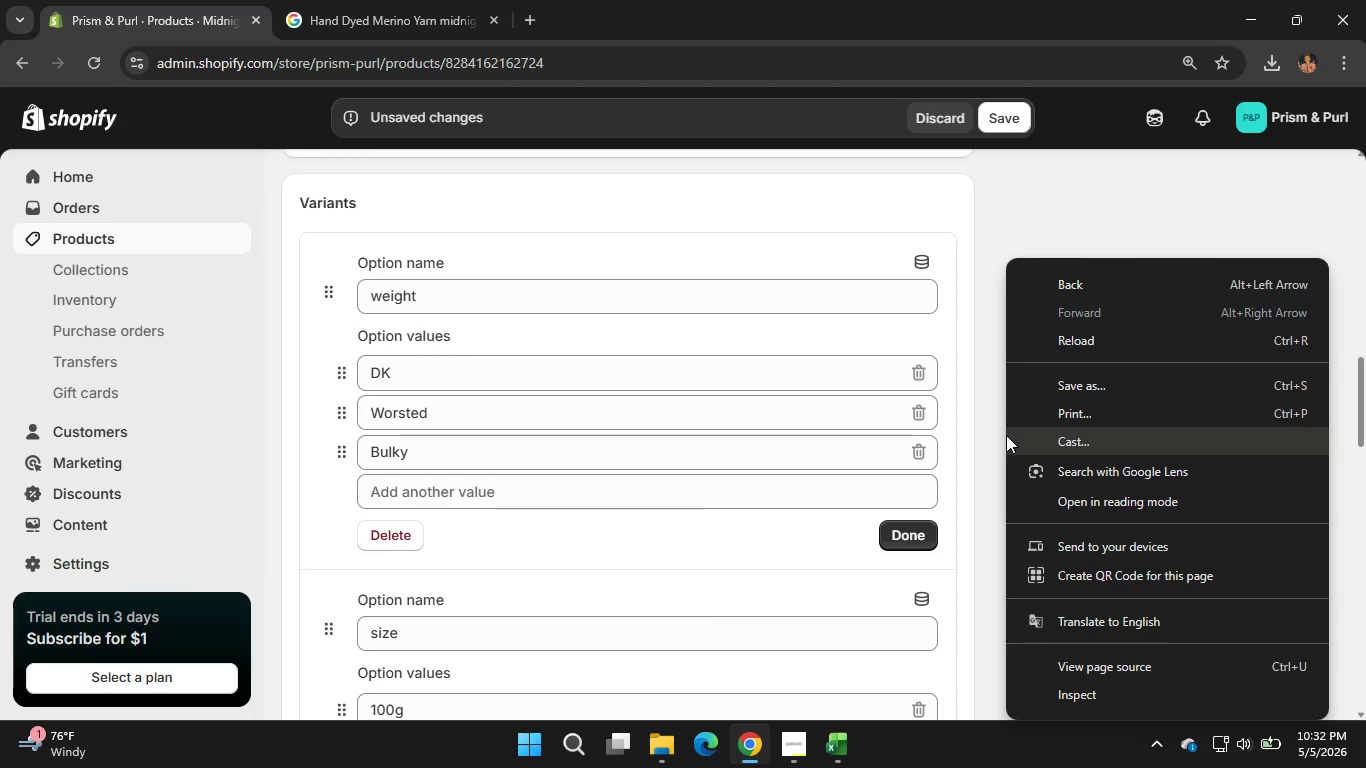 
wait(17.56)
 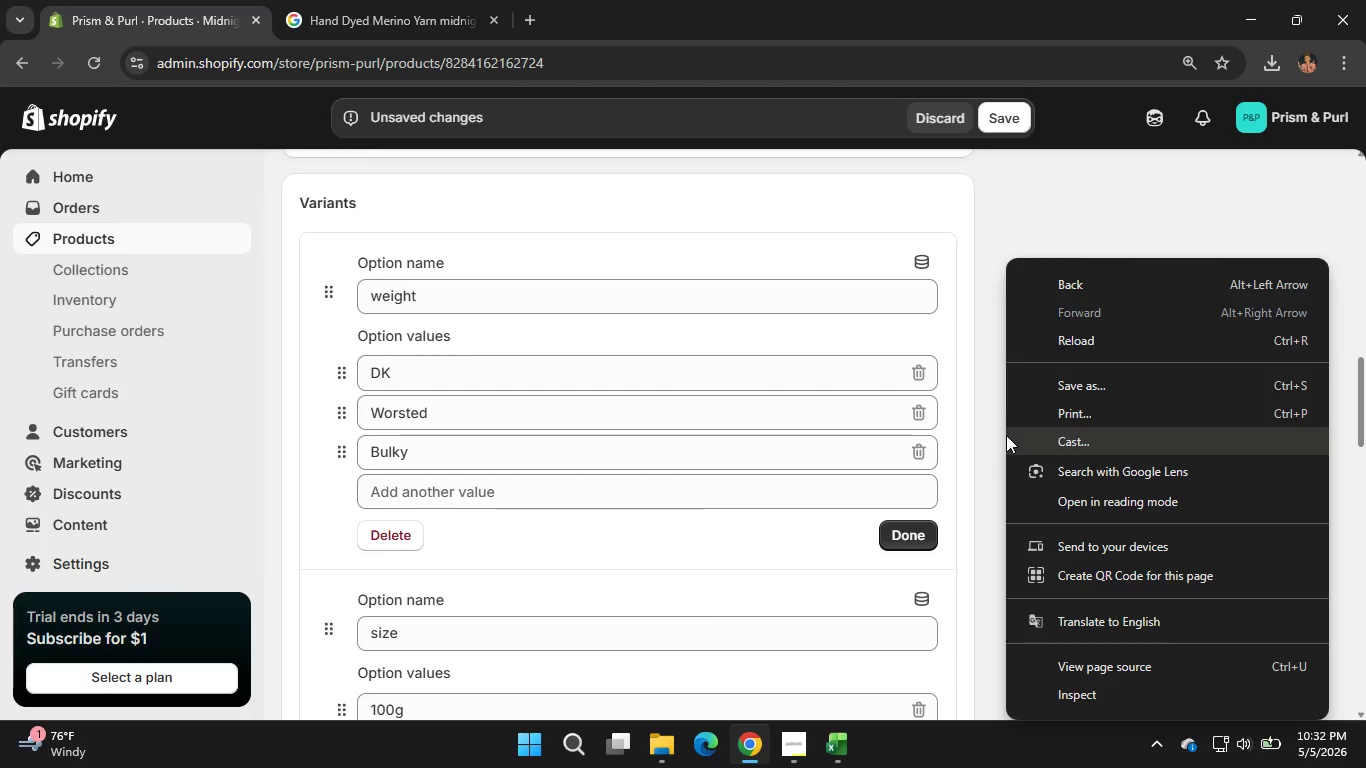 
left_click([1172, 185])
 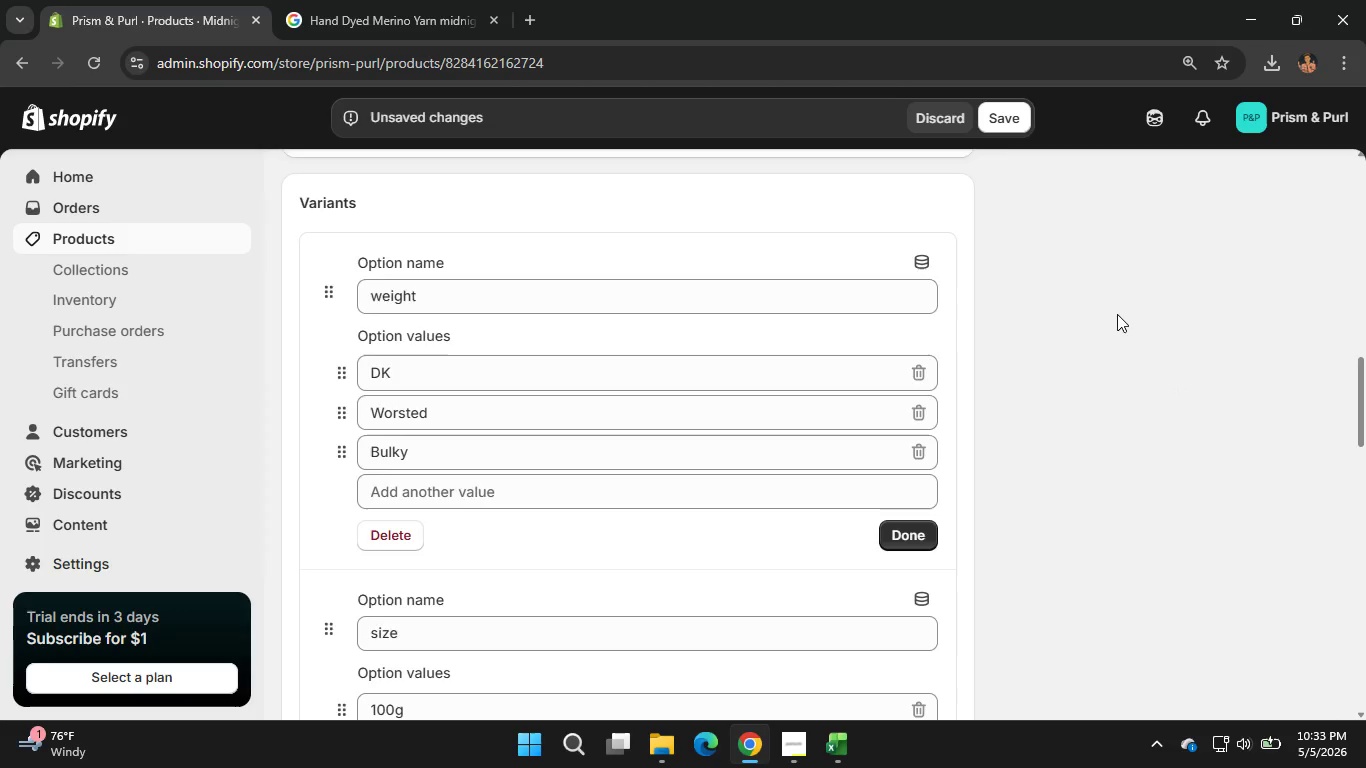 
left_click([1117, 314])
 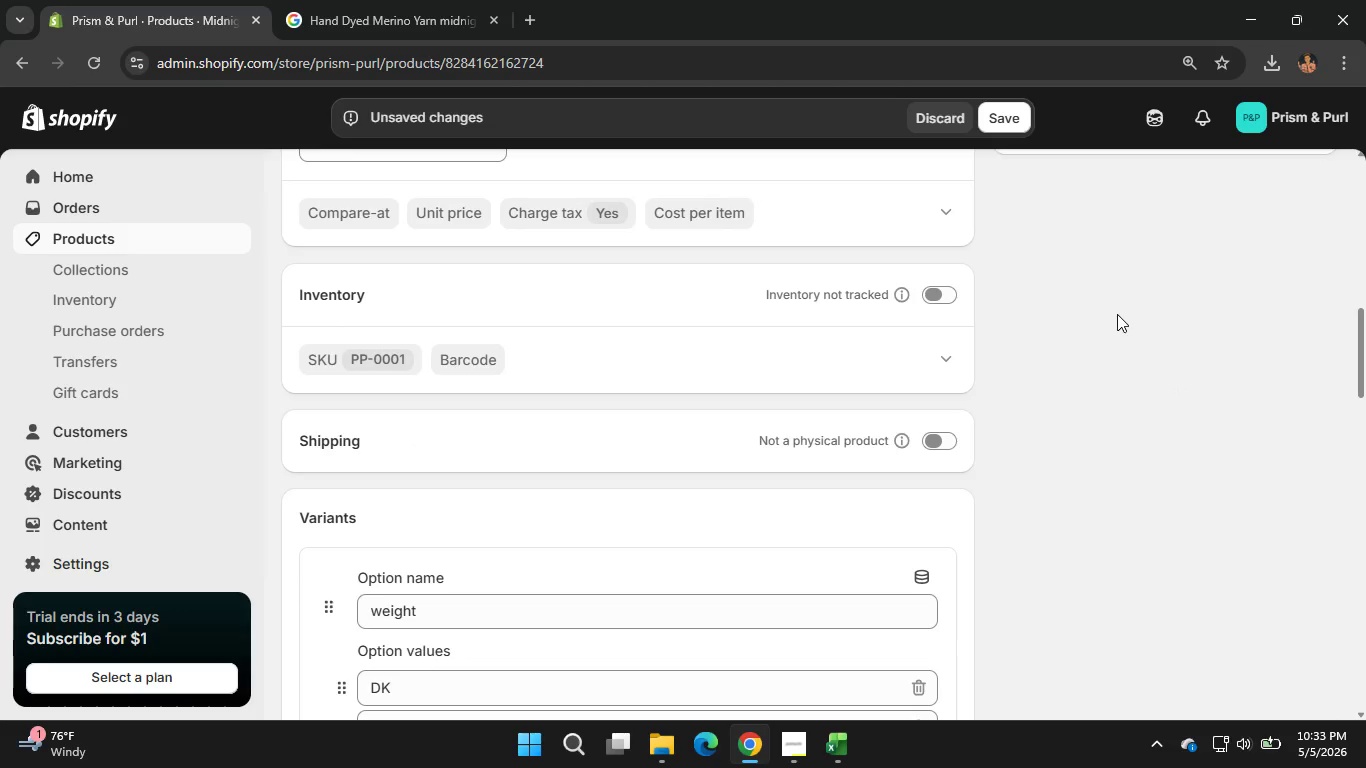 
scroll: coordinate [1117, 314], scroll_direction: up, amount: 7.0
 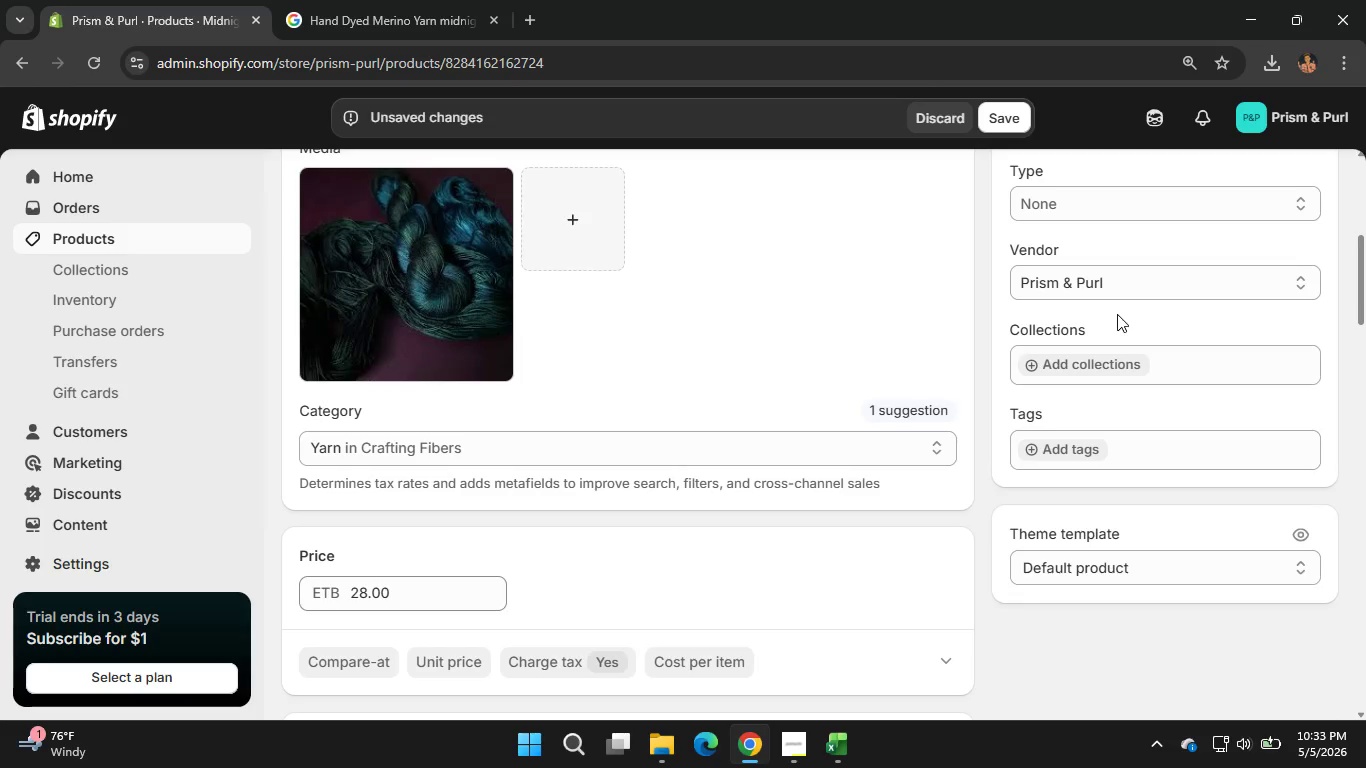 
scroll: coordinate [1117, 314], scroll_direction: none, amount: 0.0
 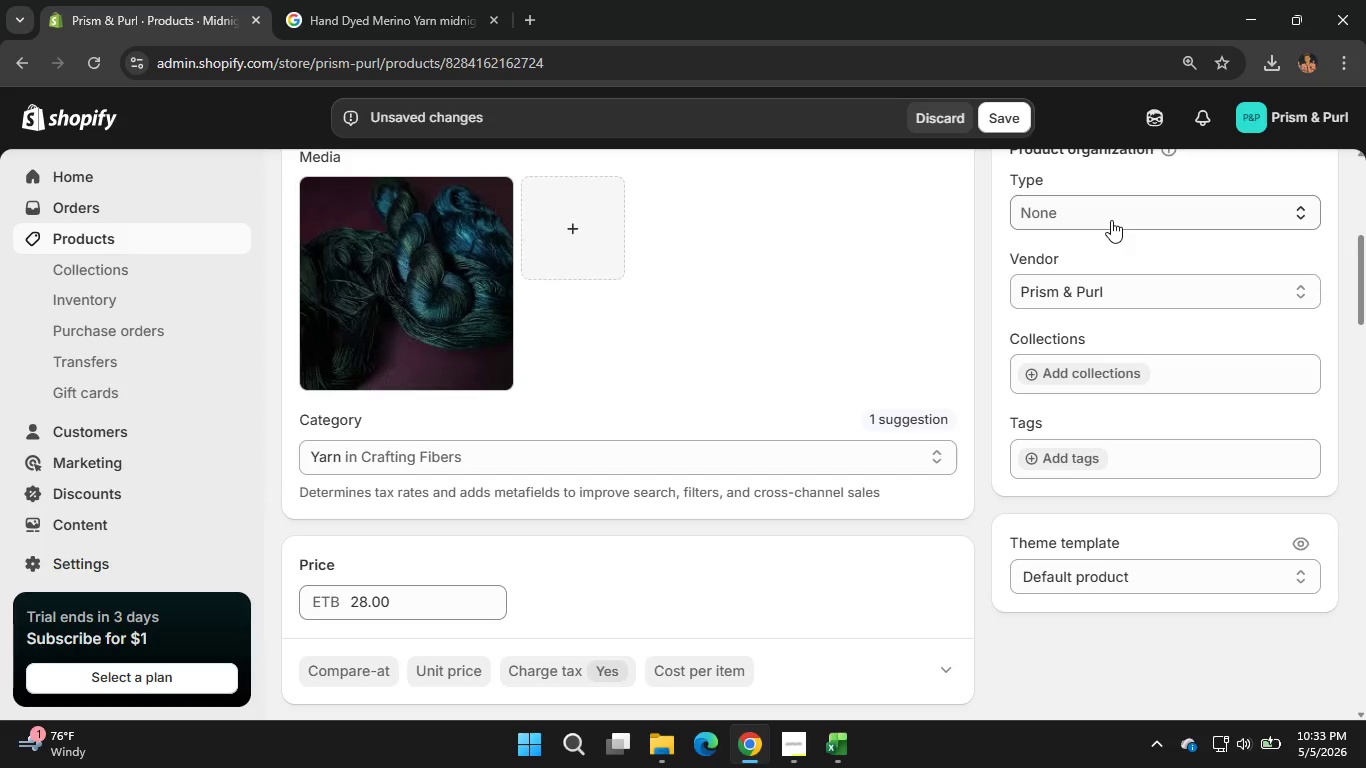 
wait(5.61)
 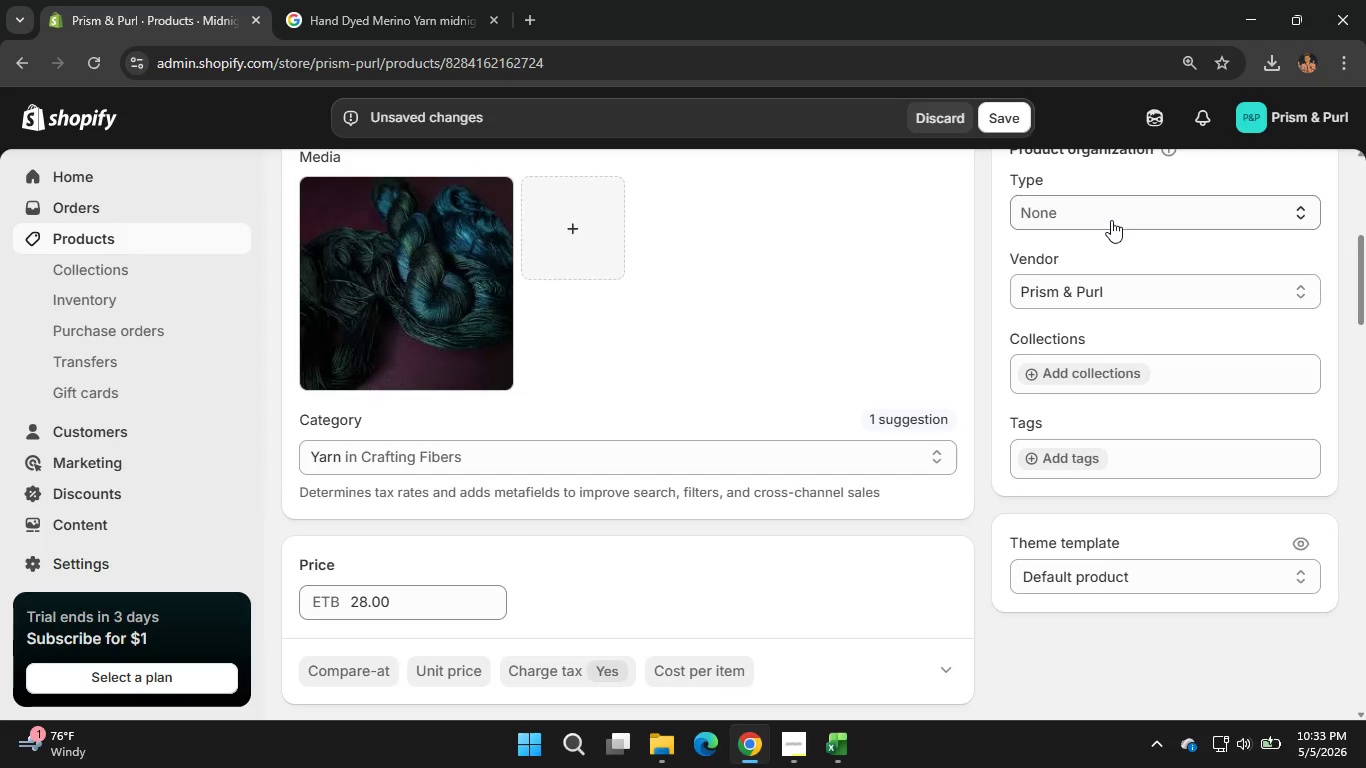 
left_click([1111, 220])
 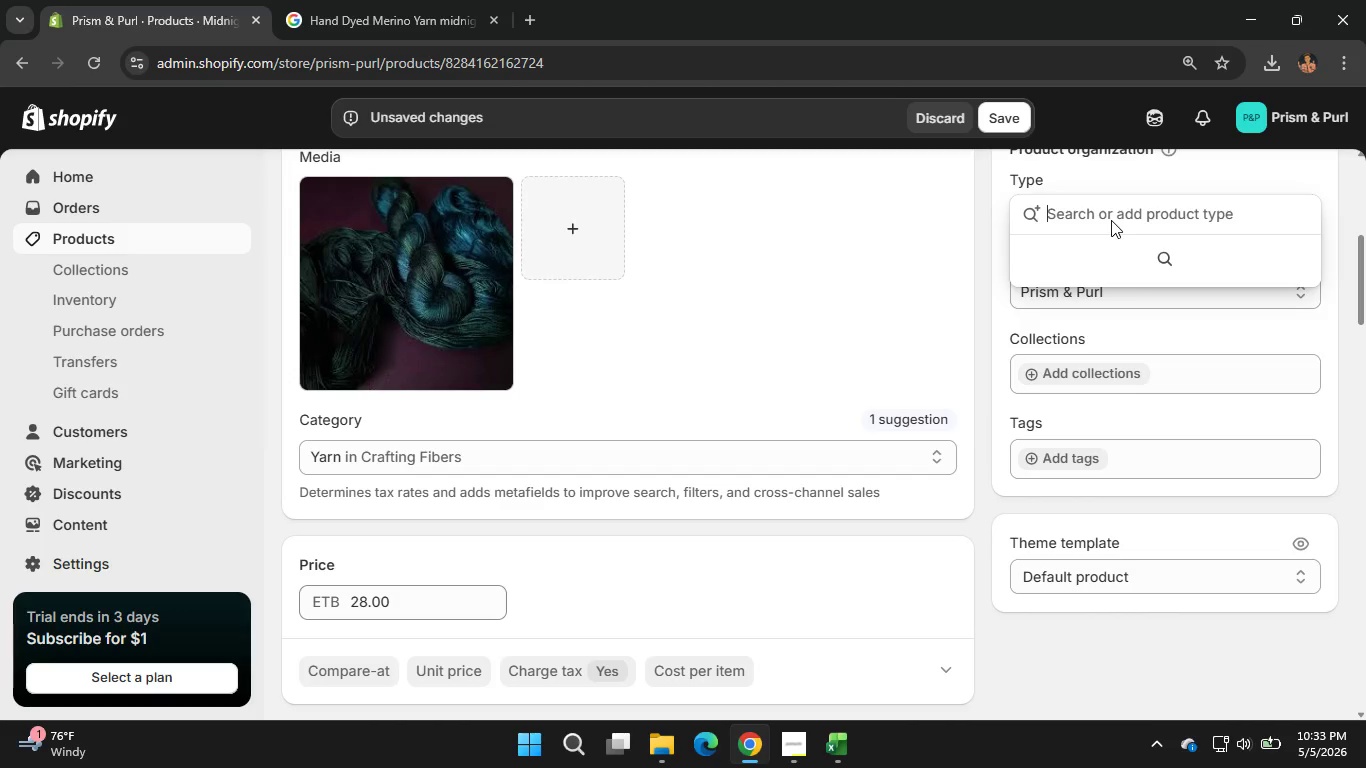 
type(yar)
key(Backspace)
key(Backspace)
key(Backspace)
type(Yarn)
 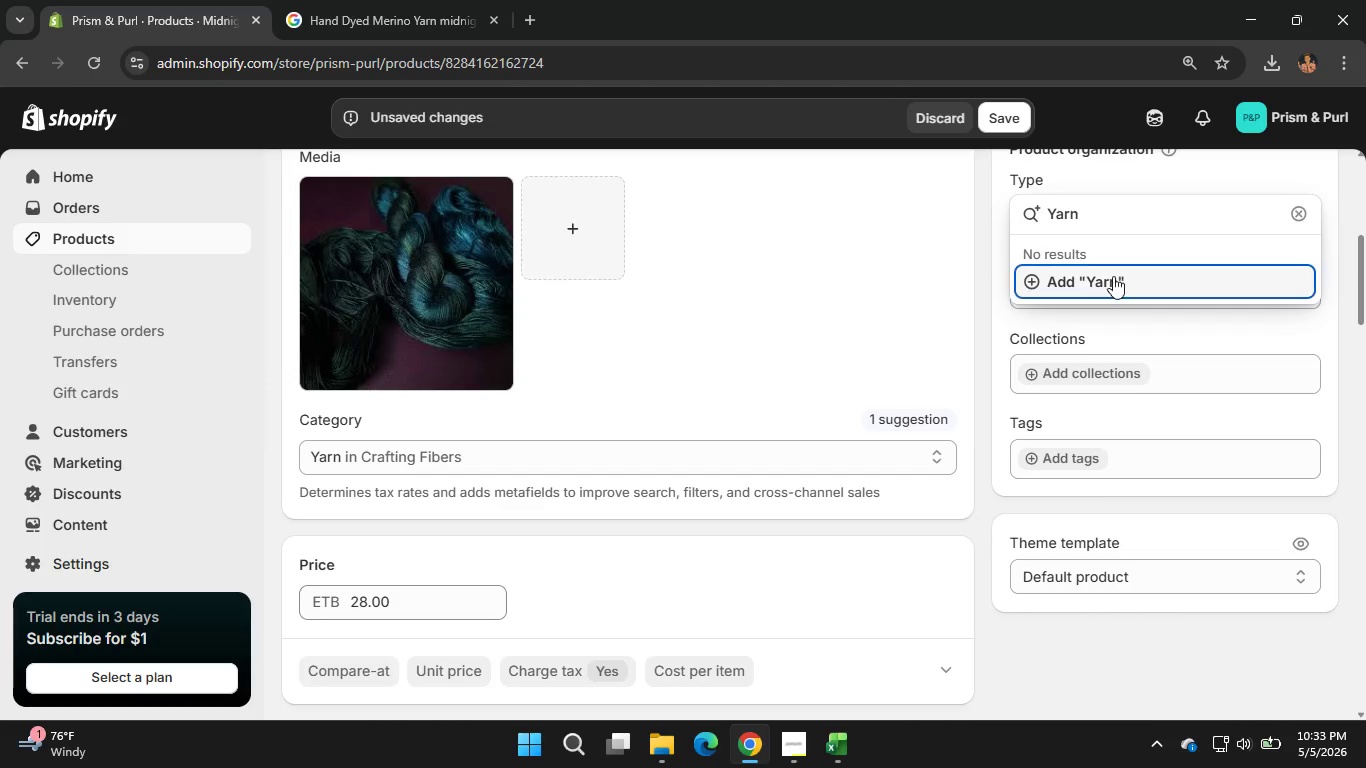 
left_click([1103, 285])
 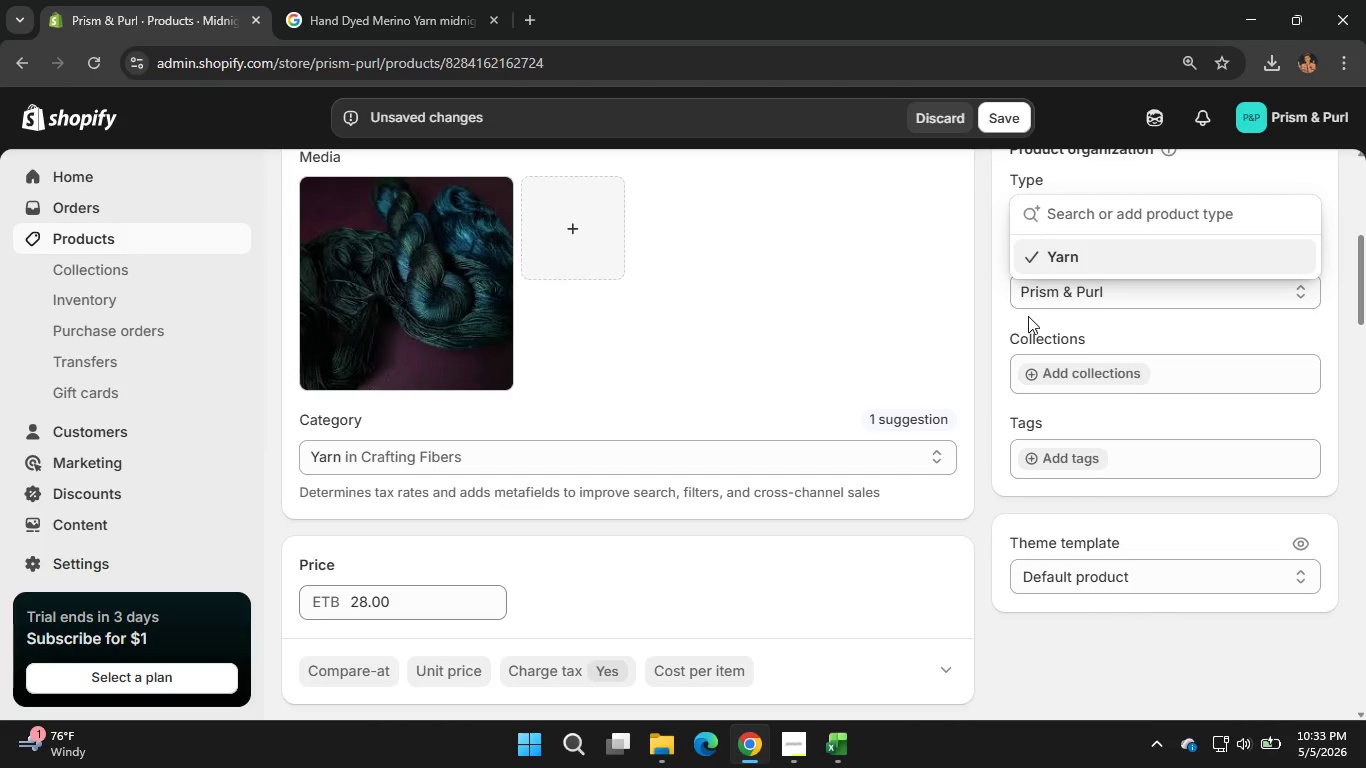 
wait(7.78)
 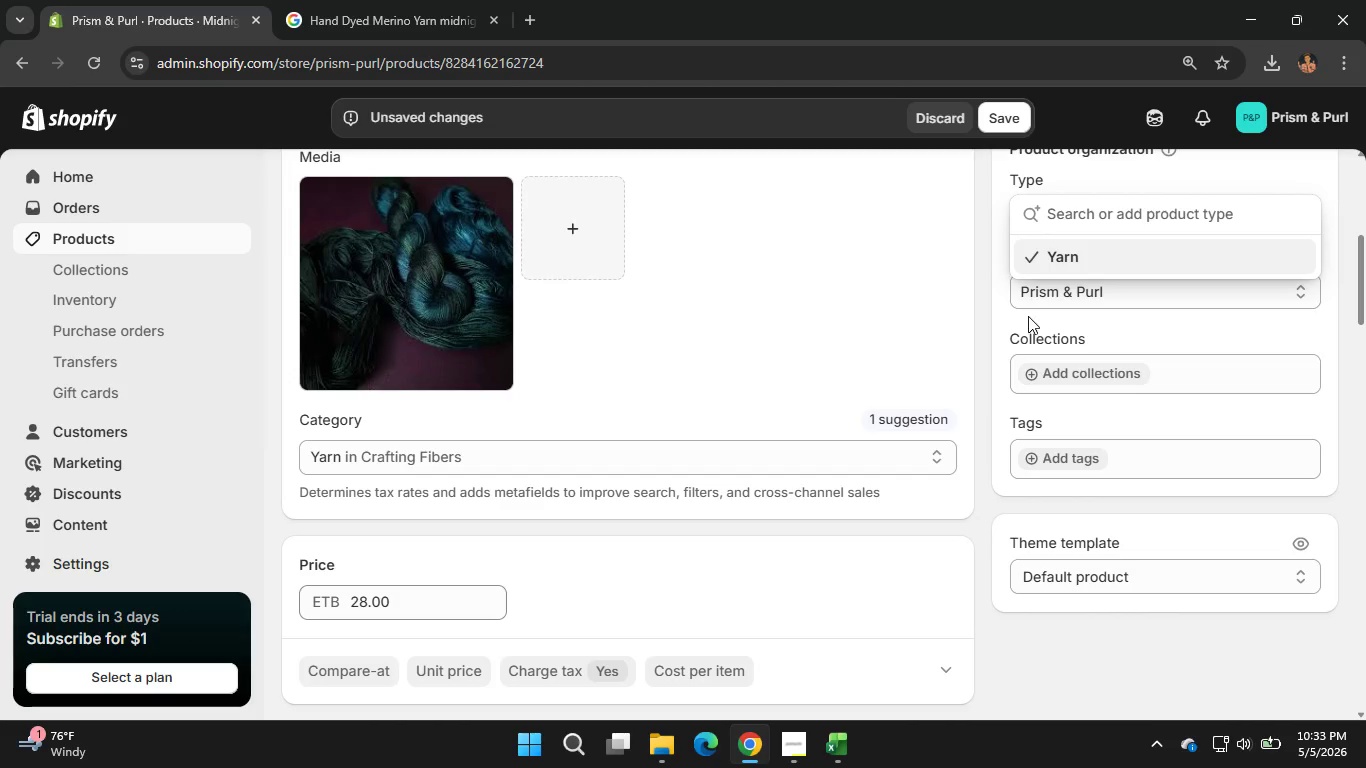 
left_click([974, 290])
 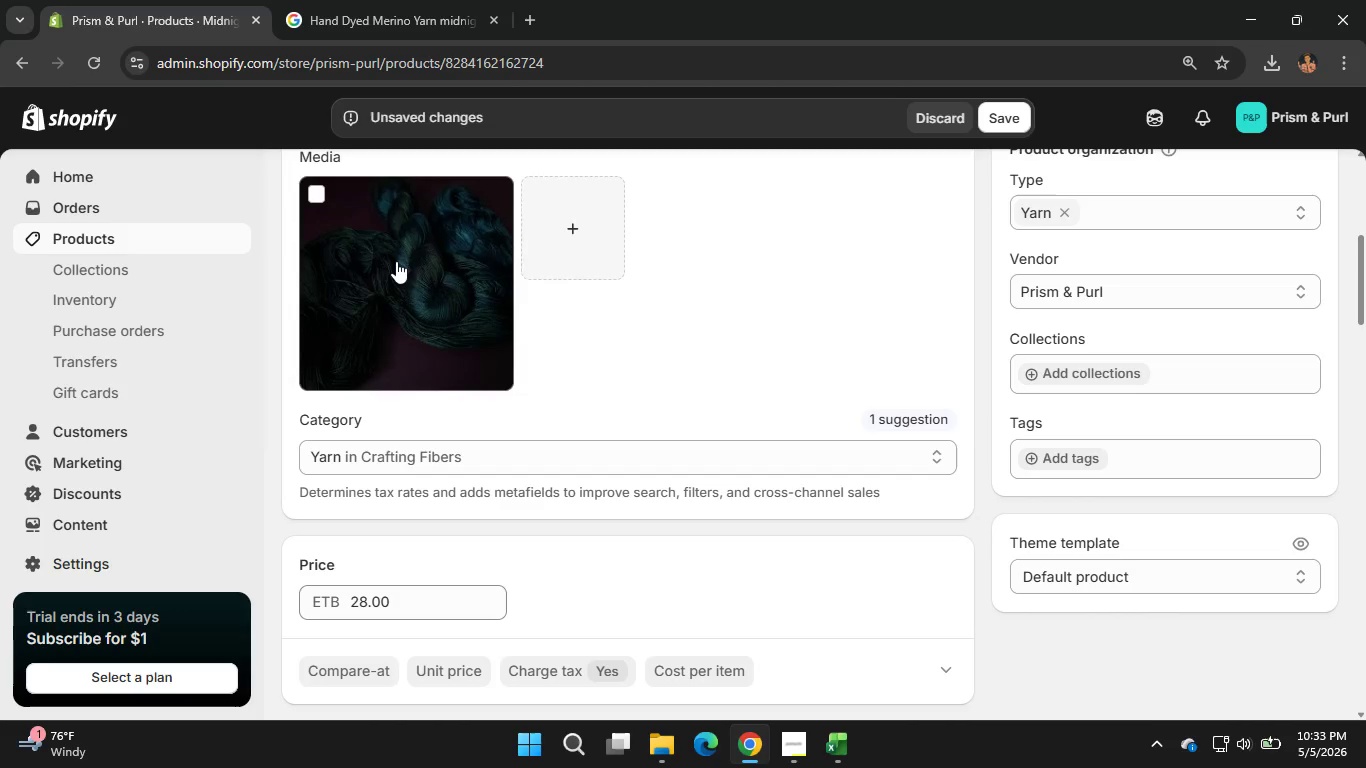 
left_click([395, 261])
 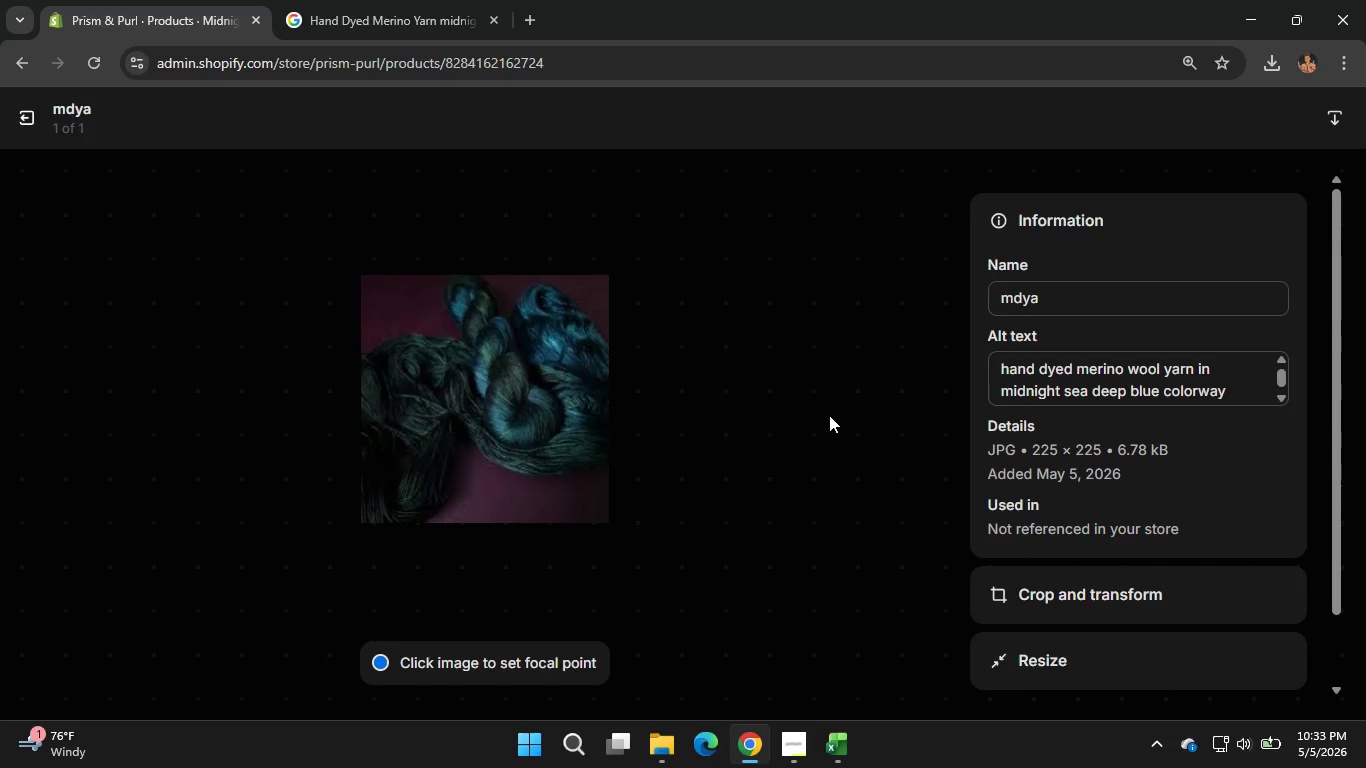 
wait(11.7)
 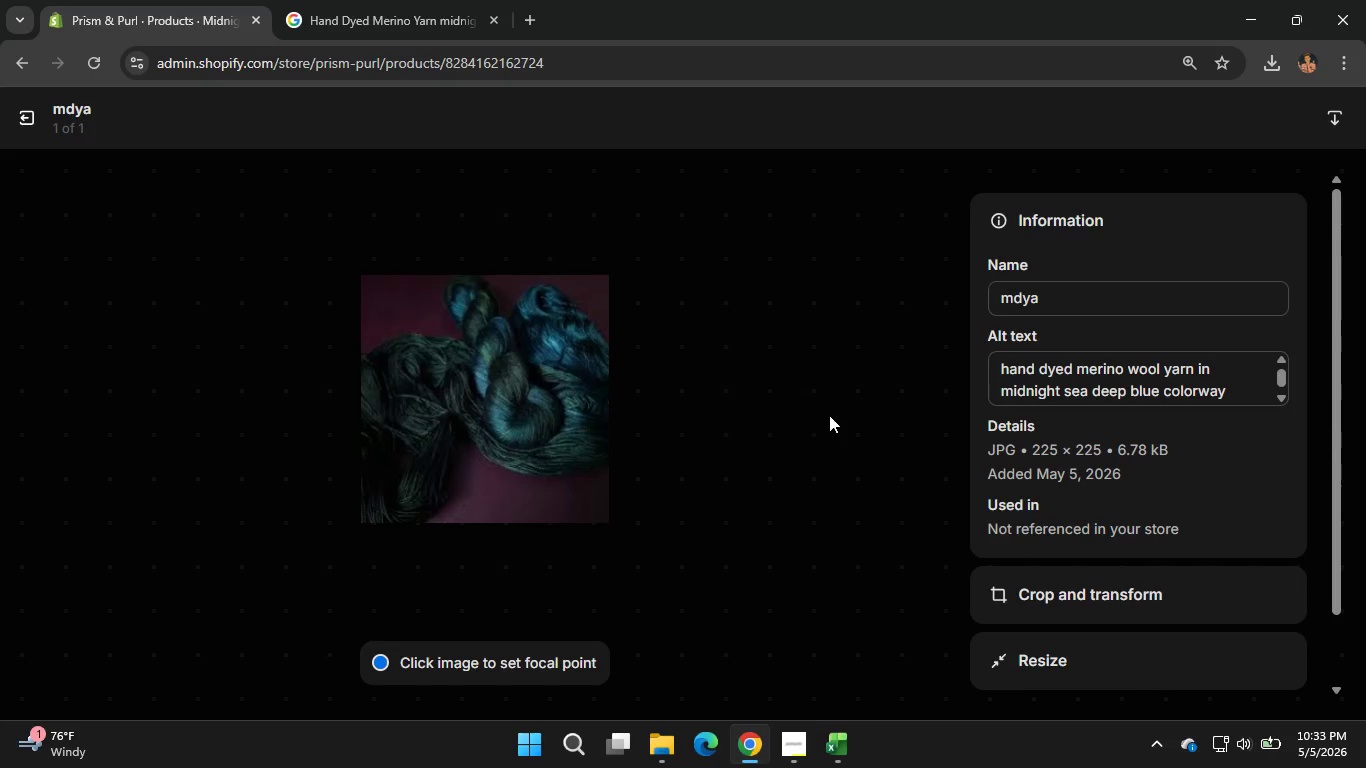 
left_click_drag(start_coordinate=[1055, 300], to_coordinate=[991, 297])
 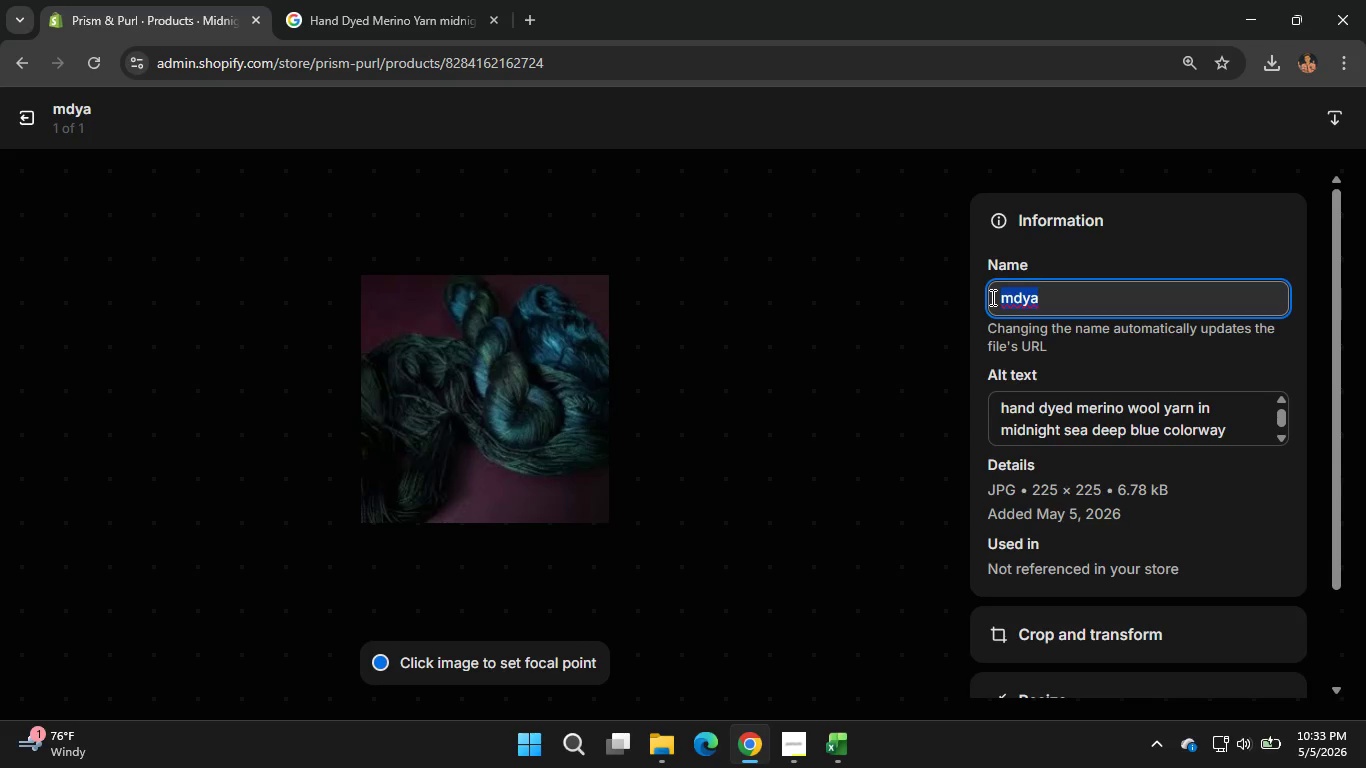 
type(merino wool yarn)
 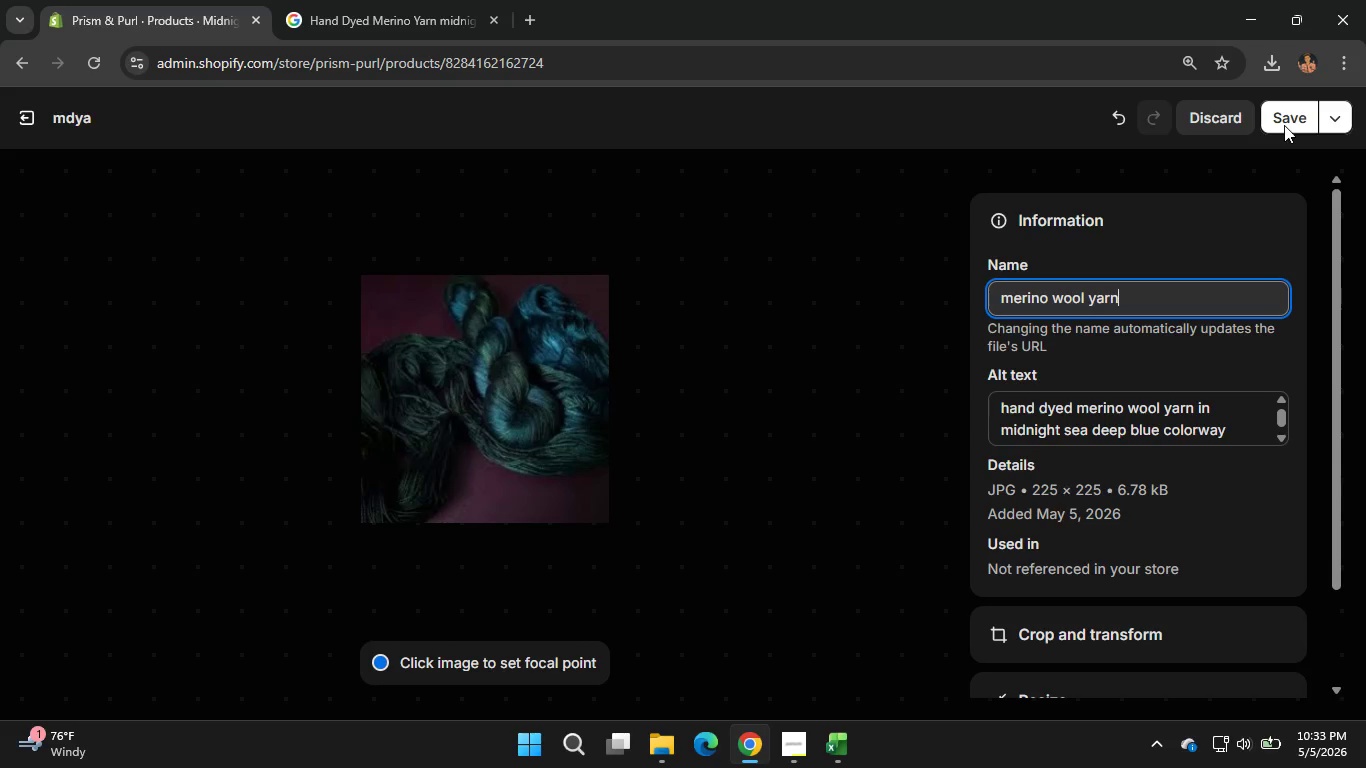 
left_click([1284, 125])
 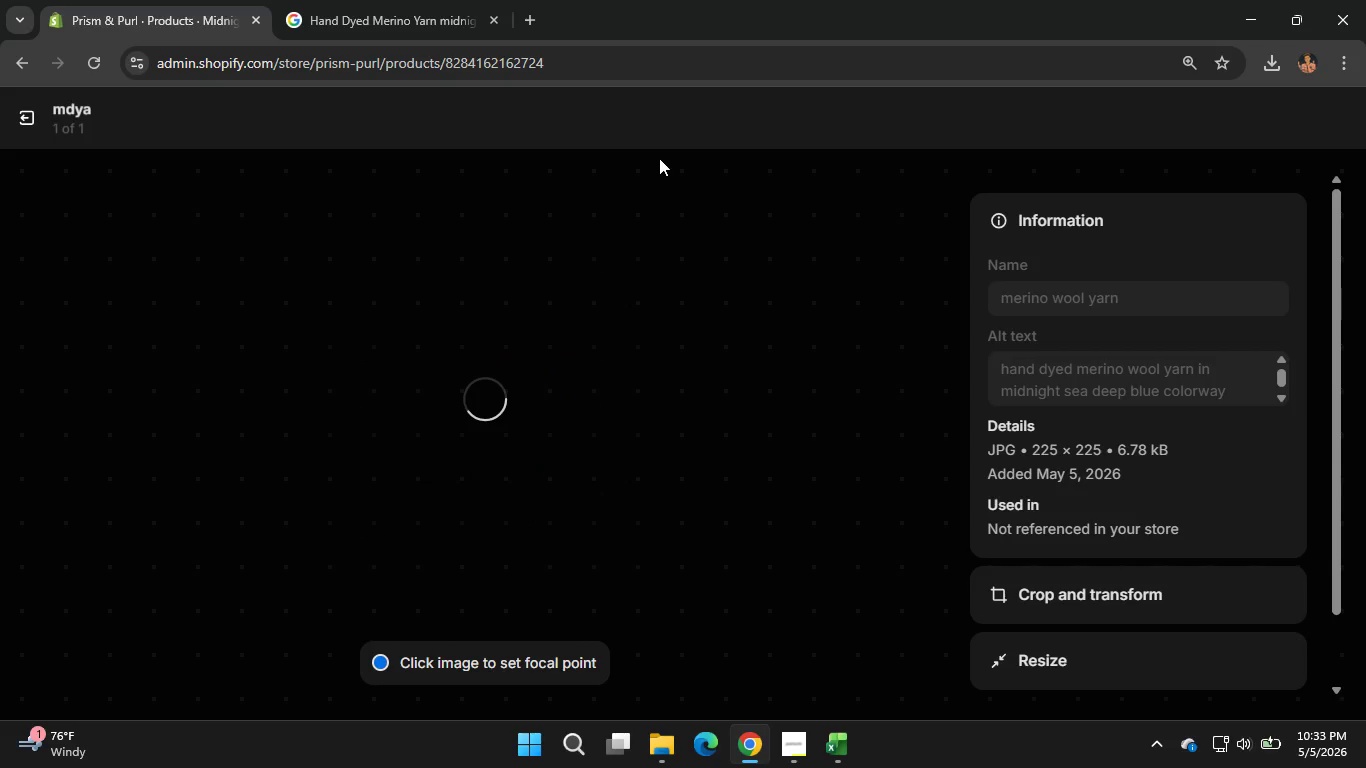 
wait(5.42)
 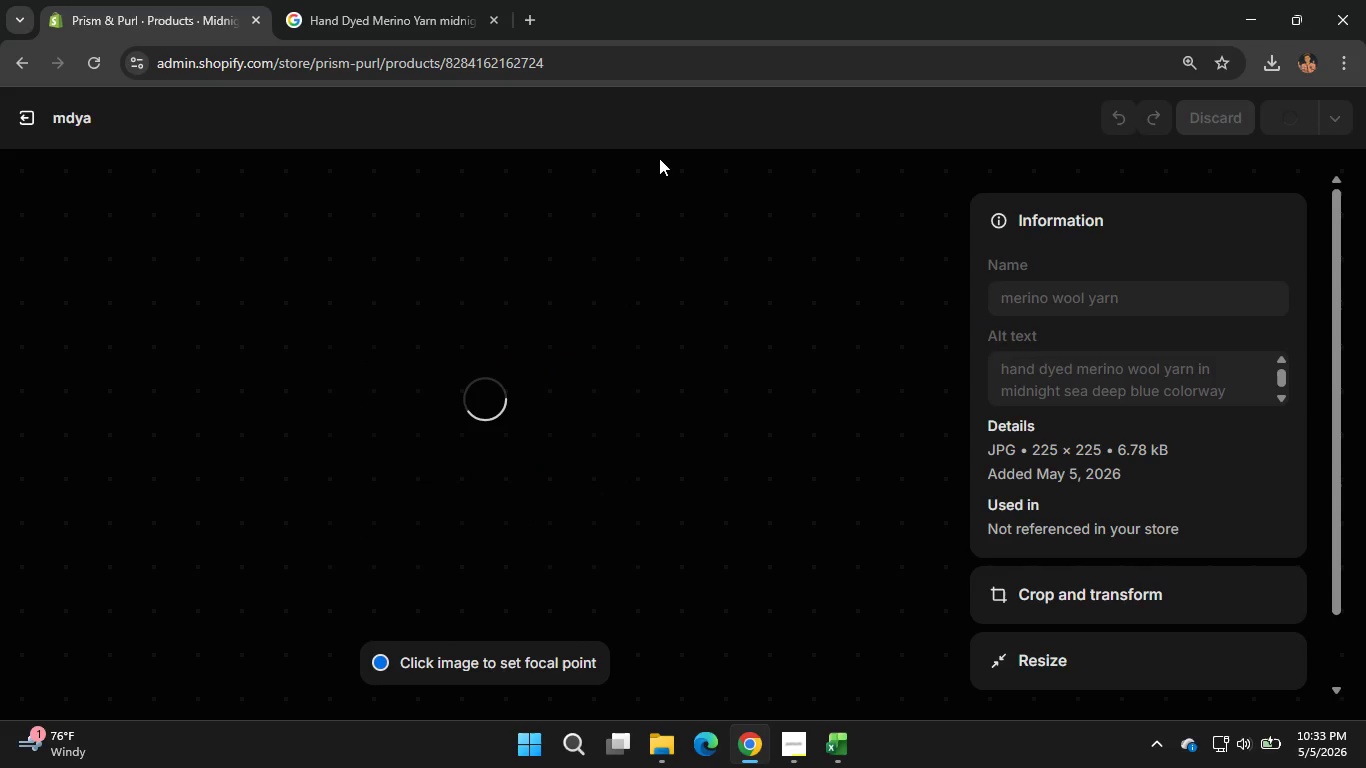 
left_click([34, 121])
 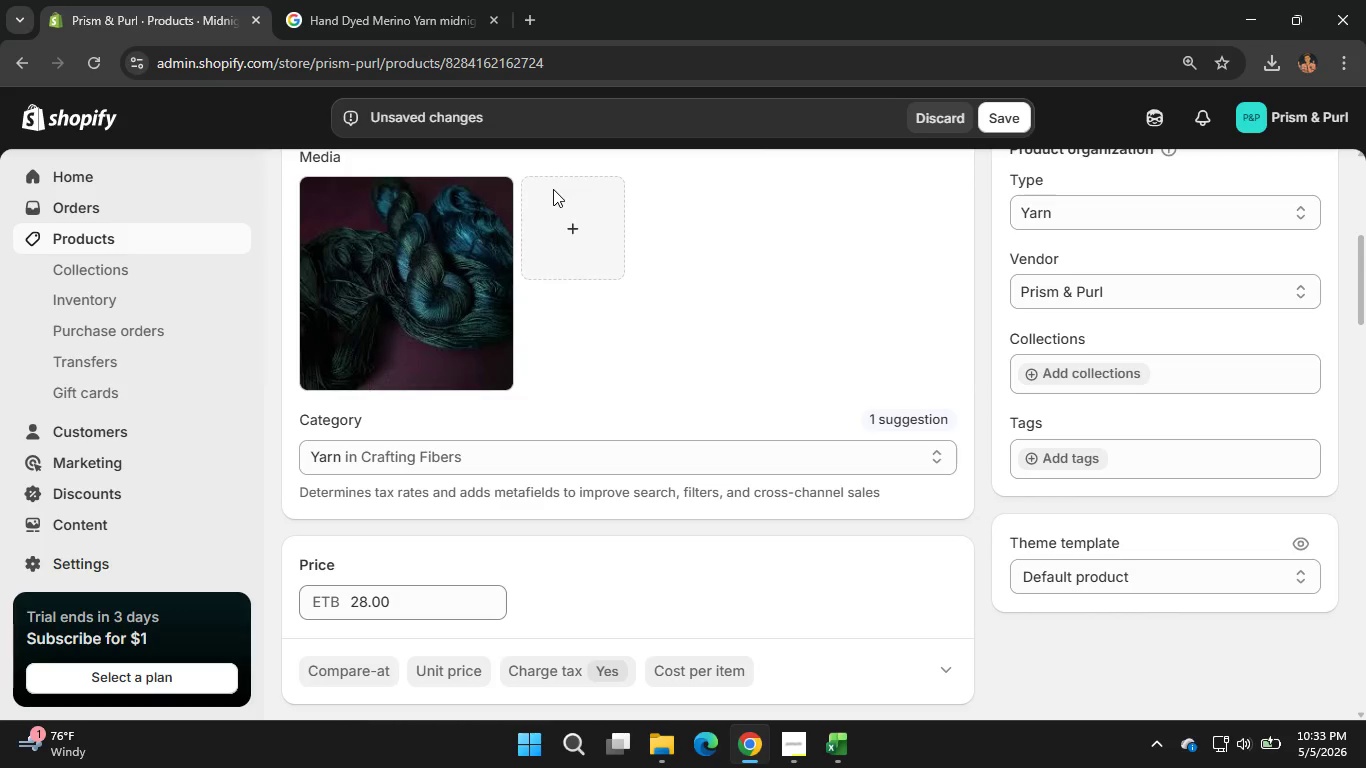 
scroll: coordinate [816, 286], scroll_direction: up, amount: 4.0
 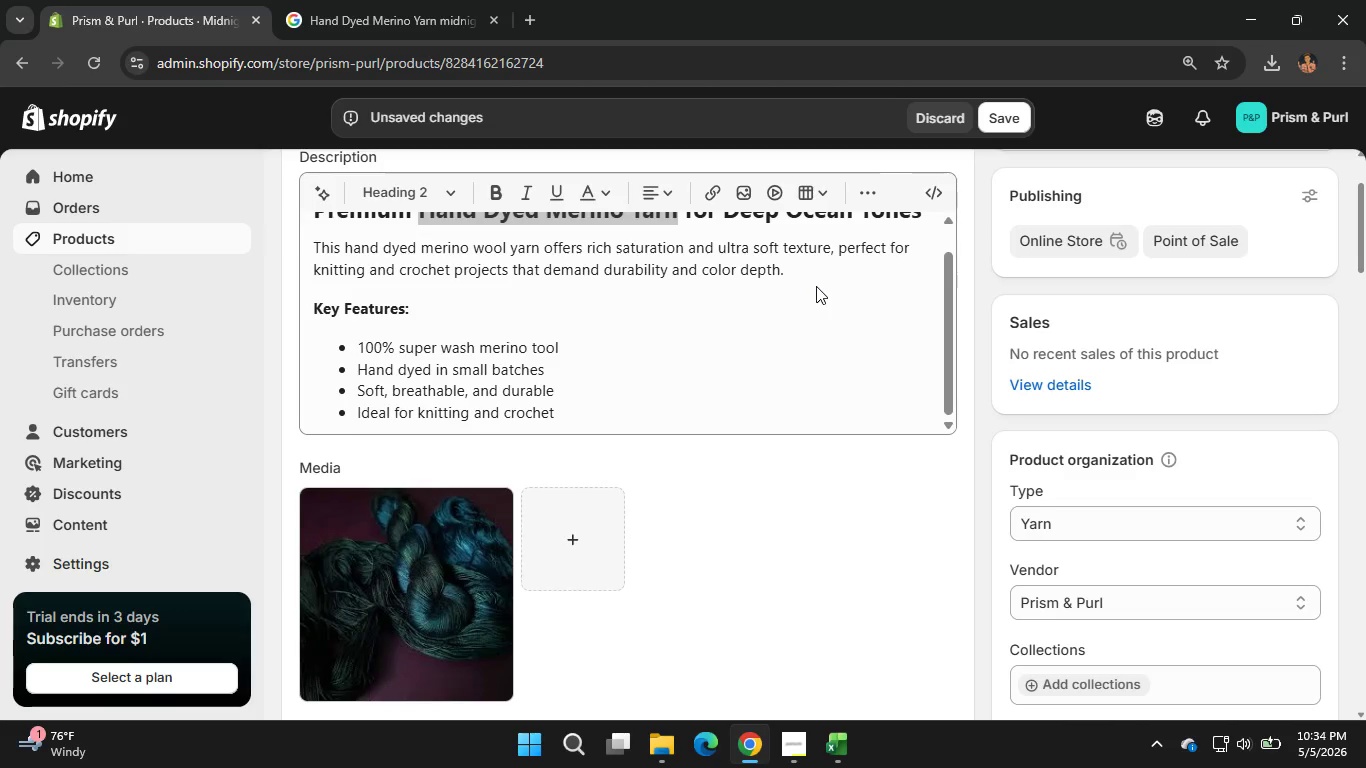 
scroll: coordinate [816, 286], scroll_direction: none, amount: 0.0
 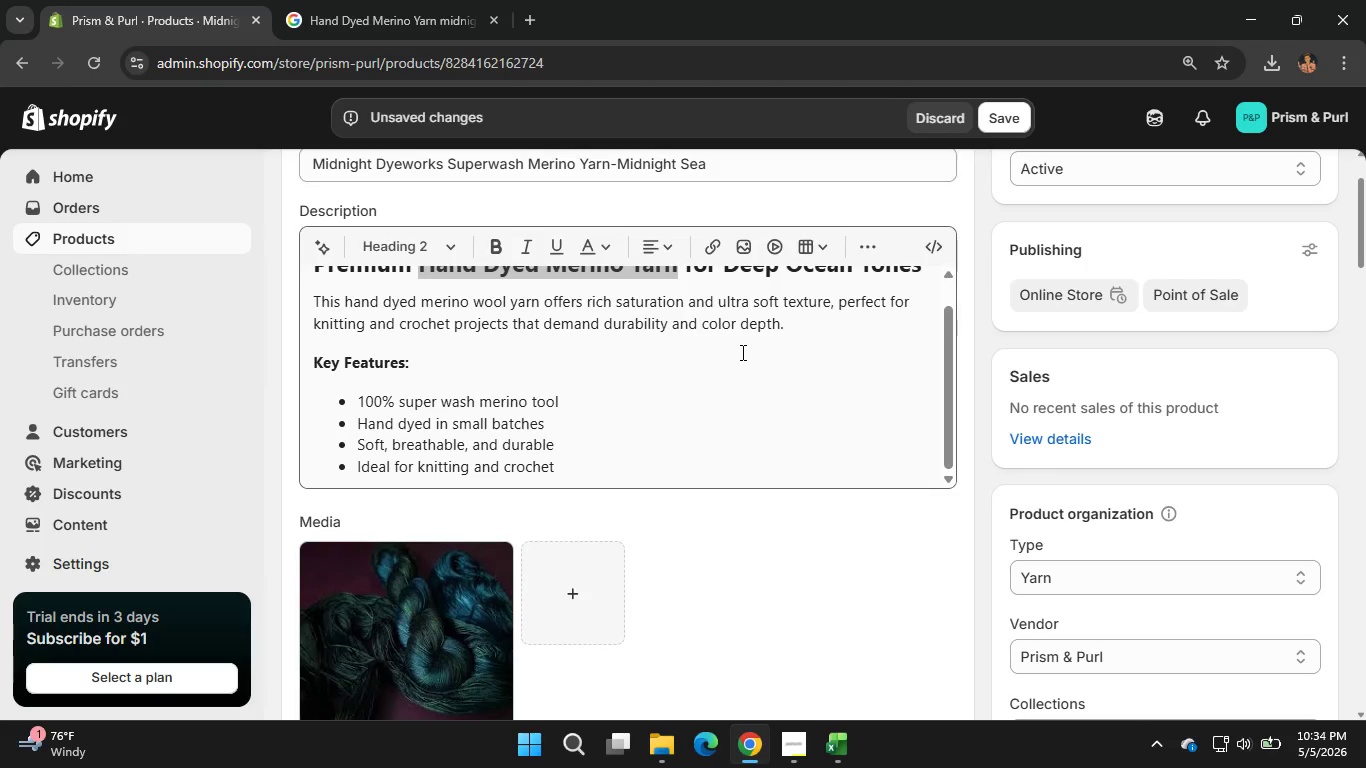 
left_click([723, 366])
 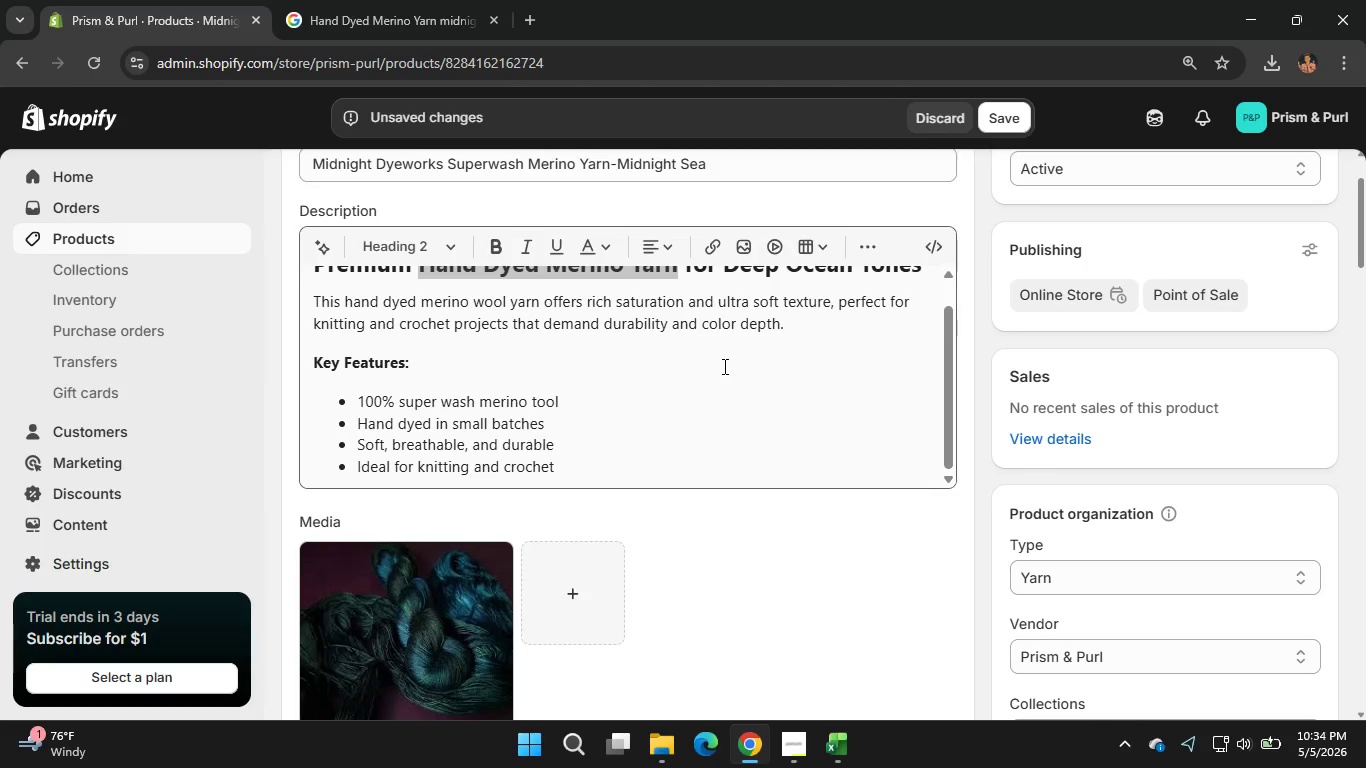 
scroll: coordinate [808, 160], scroll_direction: up, amount: 3.0
 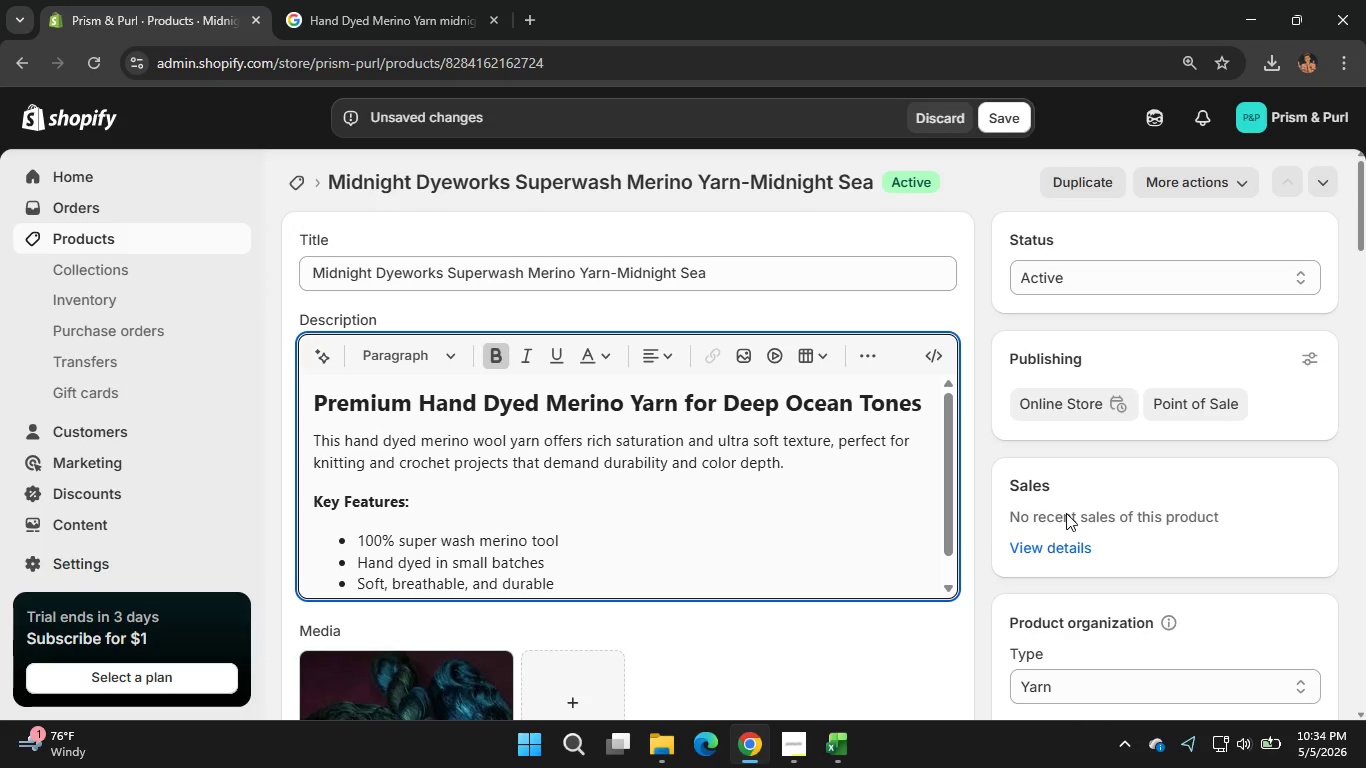 
scroll: coordinate [1274, 619], scroll_direction: down, amount: 2.0
 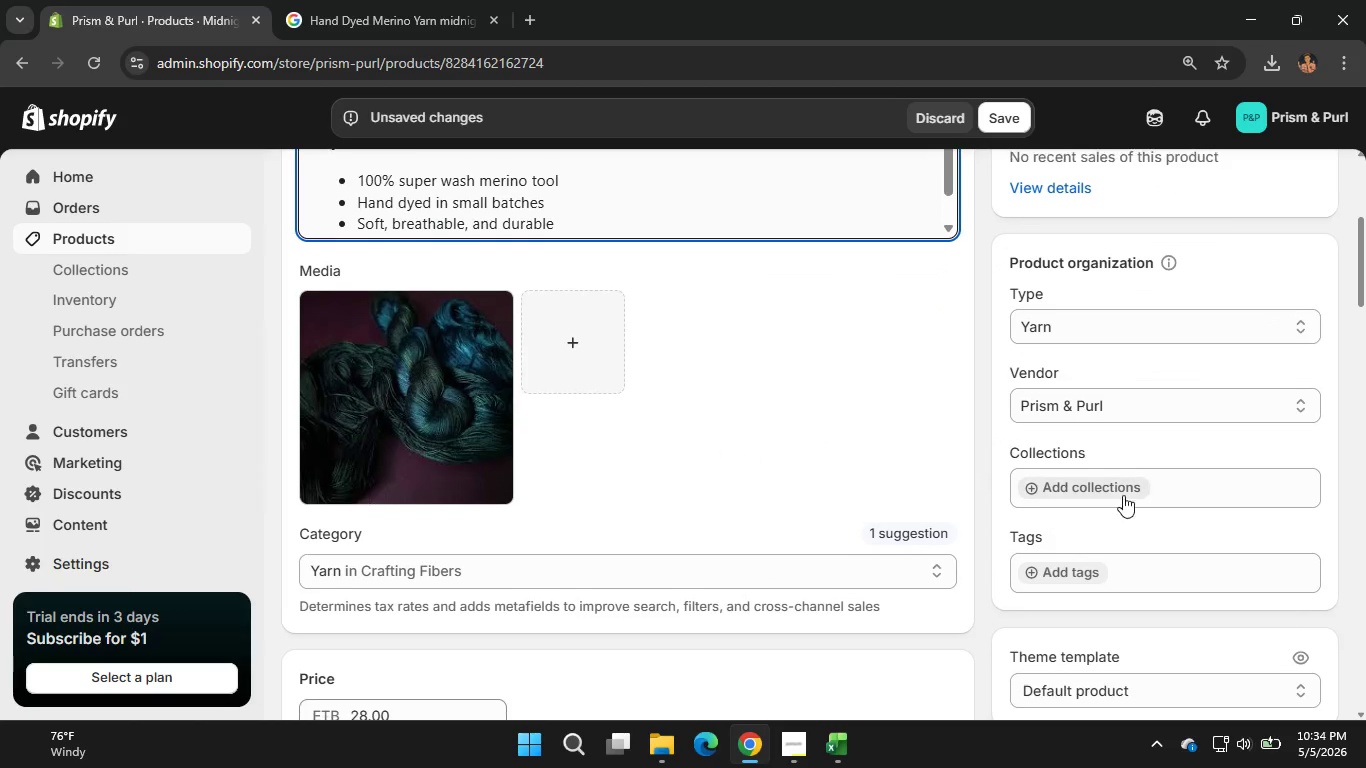 
left_click([1123, 495])
 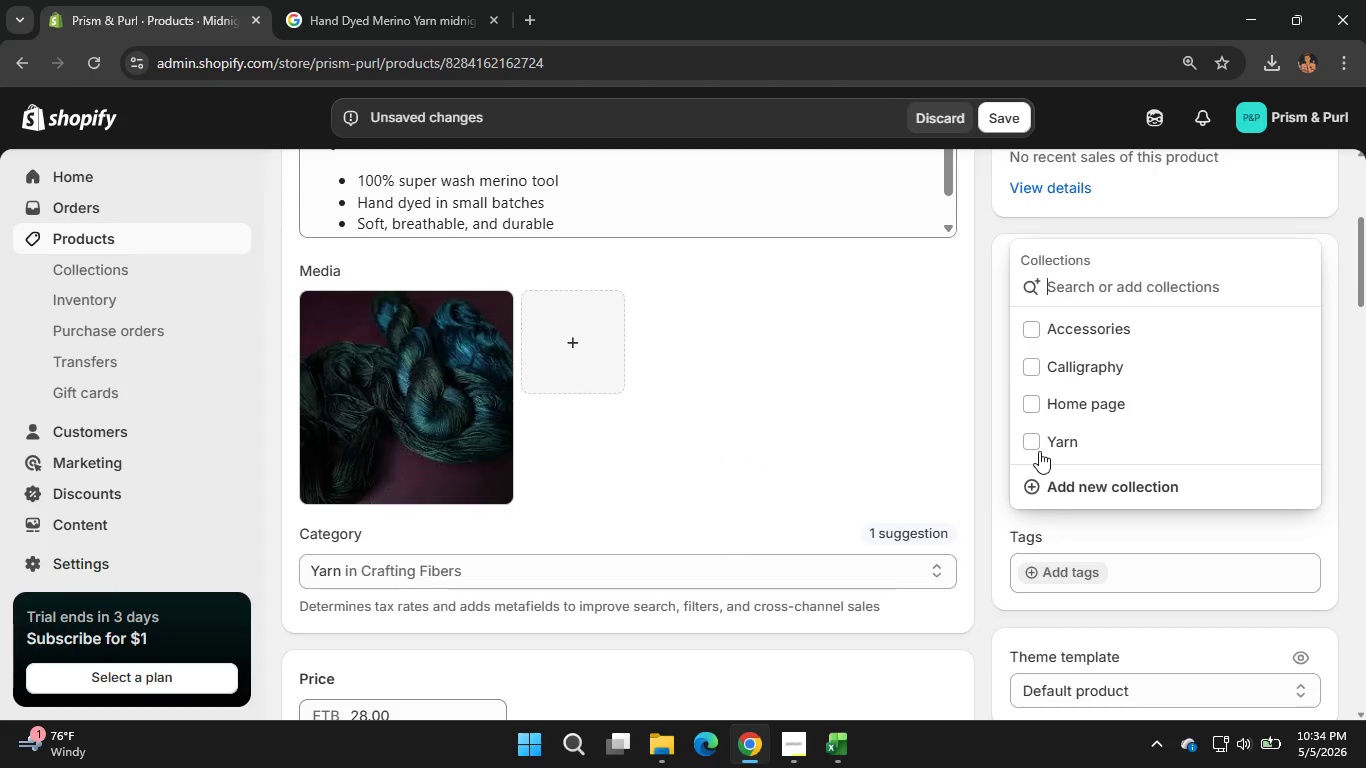 
left_click([1030, 435])
 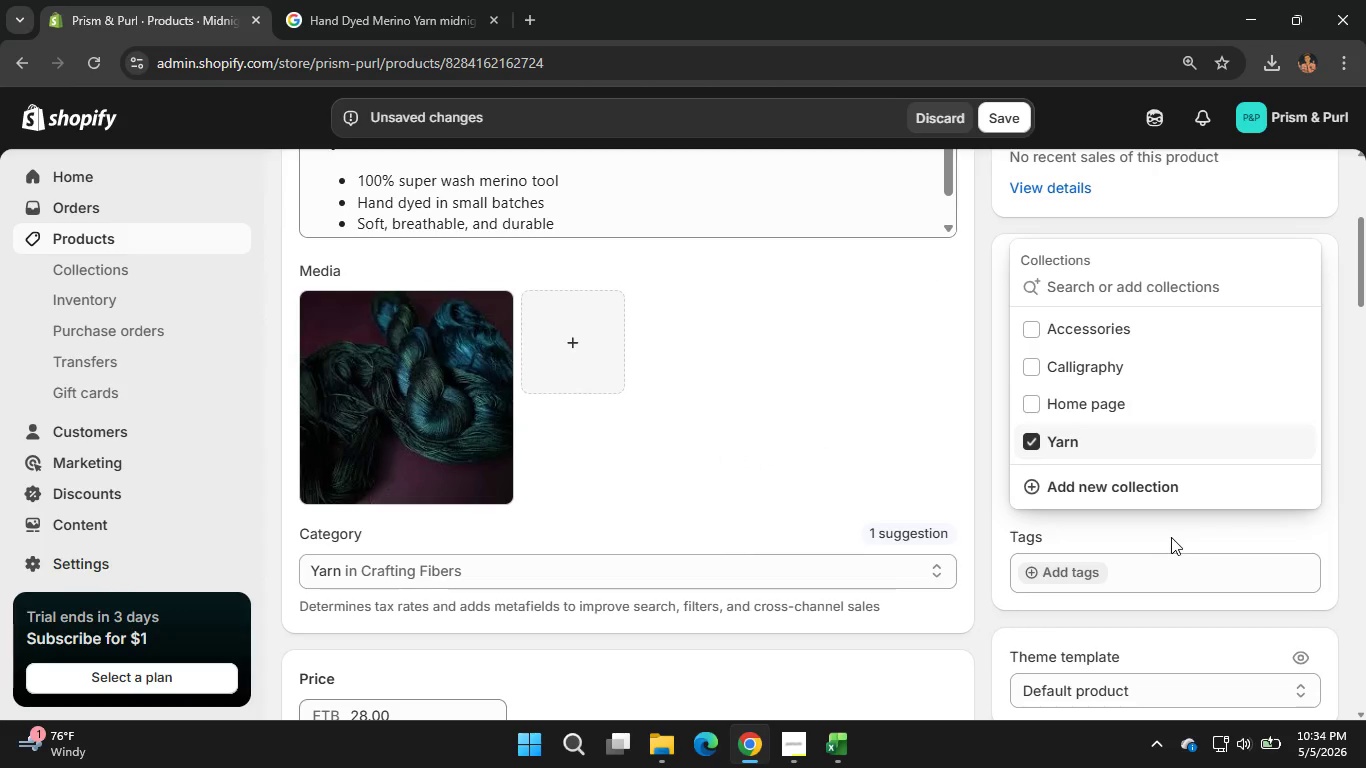 
left_click([1172, 536])
 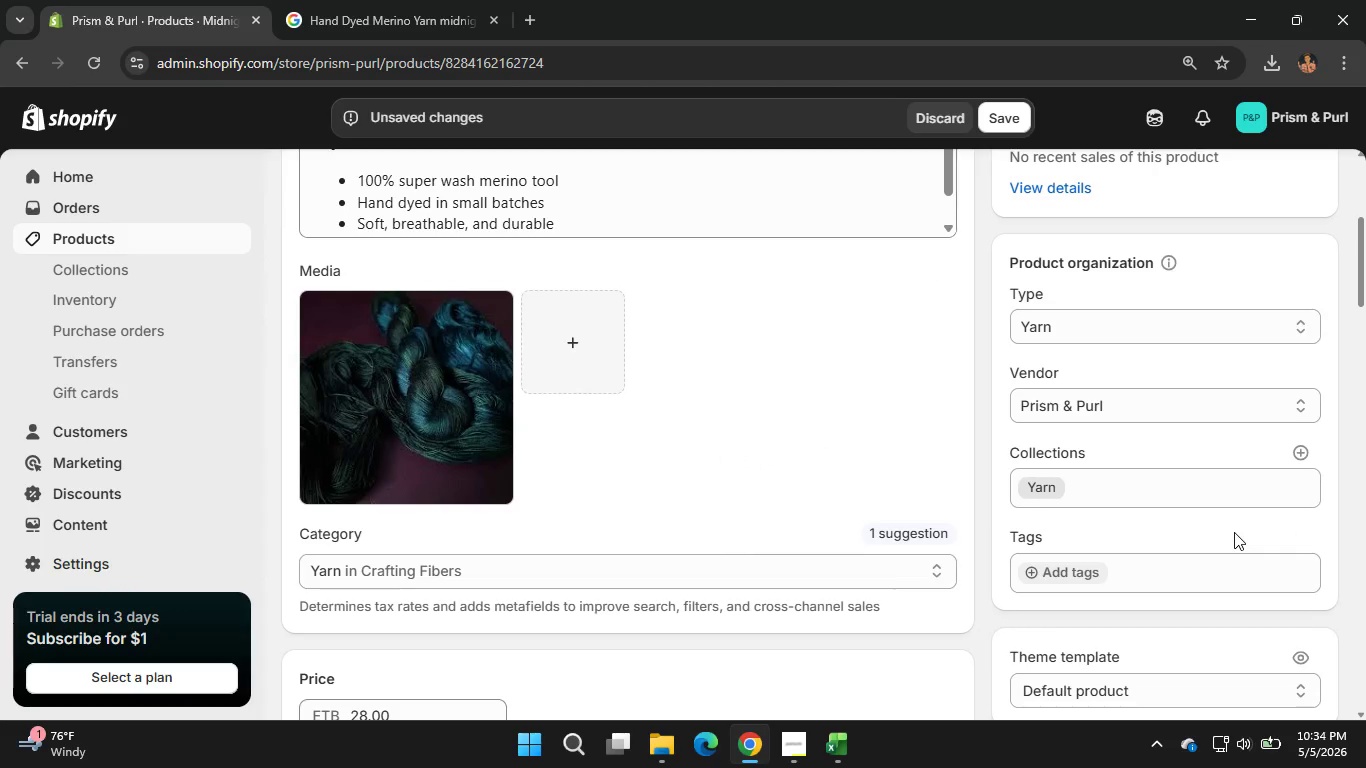 
scroll: coordinate [1234, 532], scroll_direction: down, amount: 1.0
 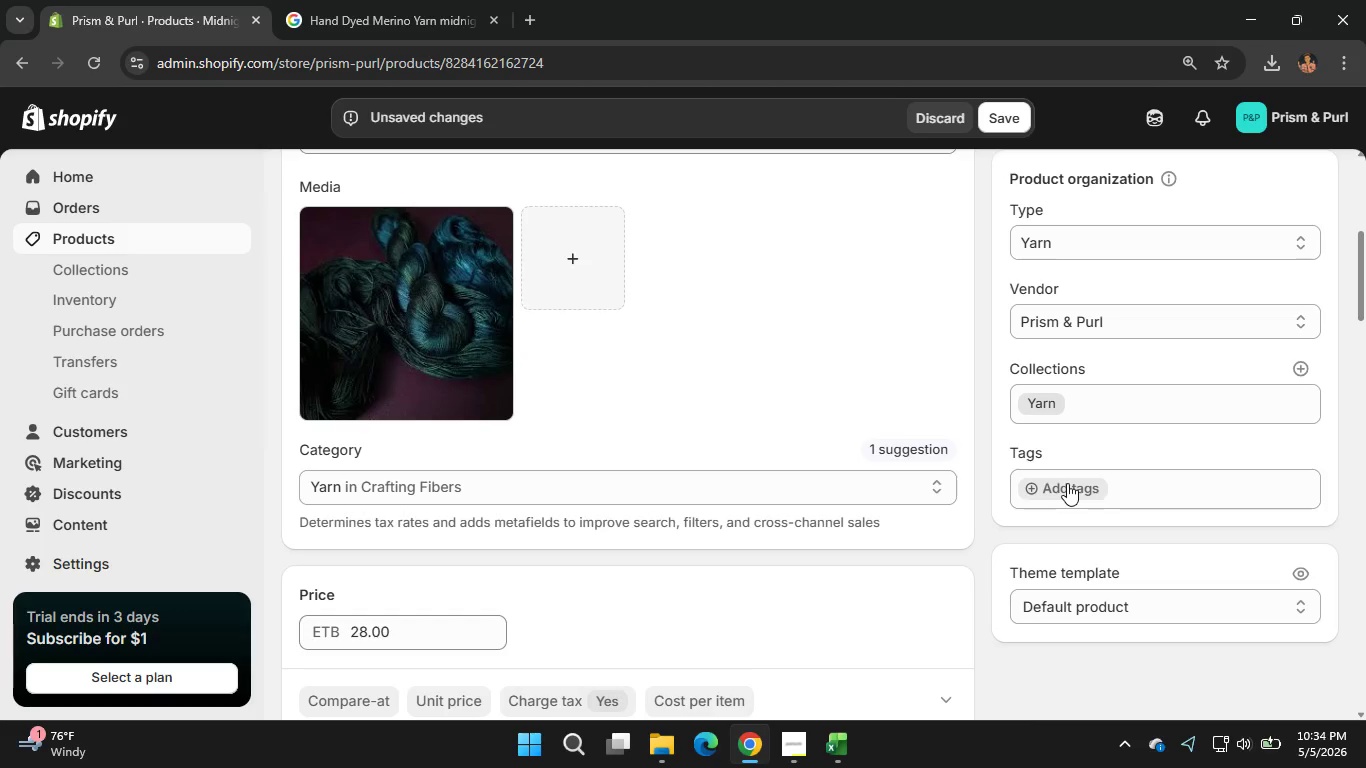 
left_click([1067, 483])
 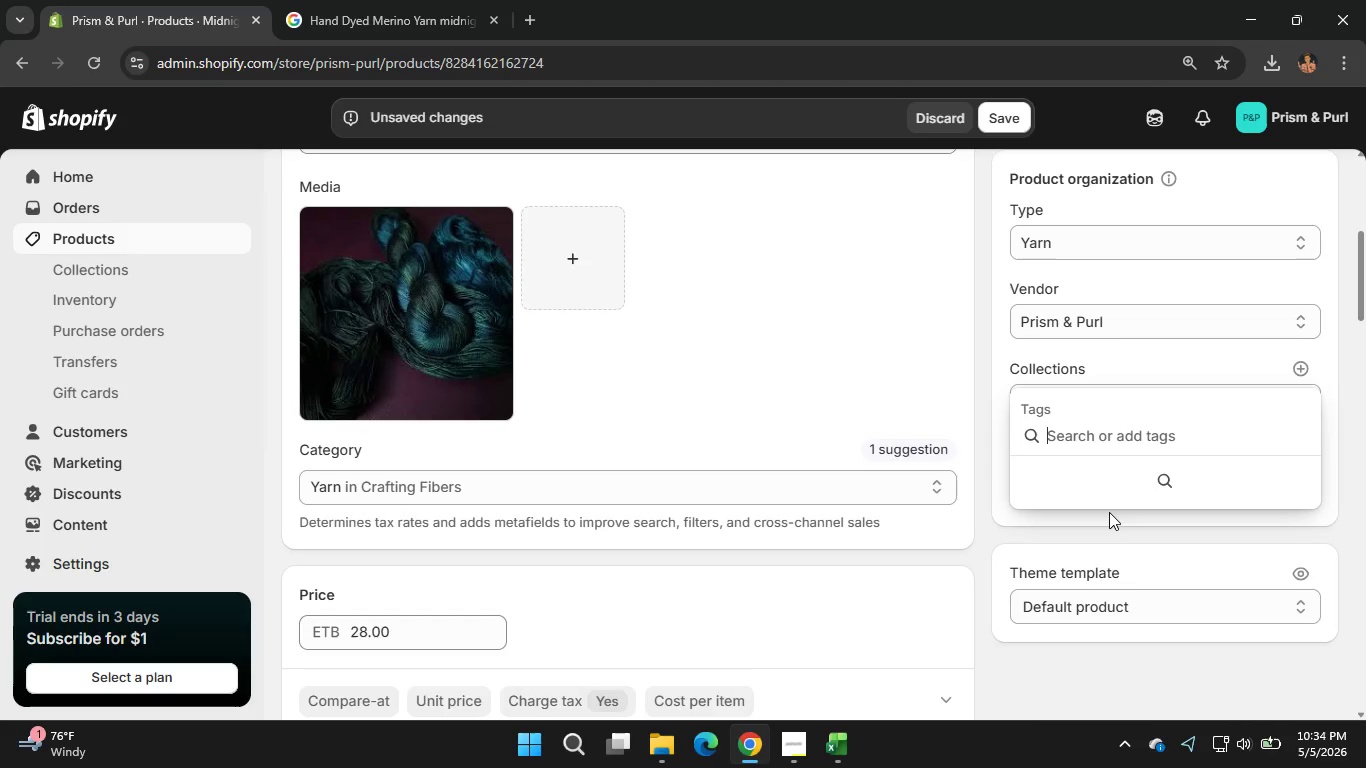 
type(n)
key(Backspace)
type(merino yarn)
 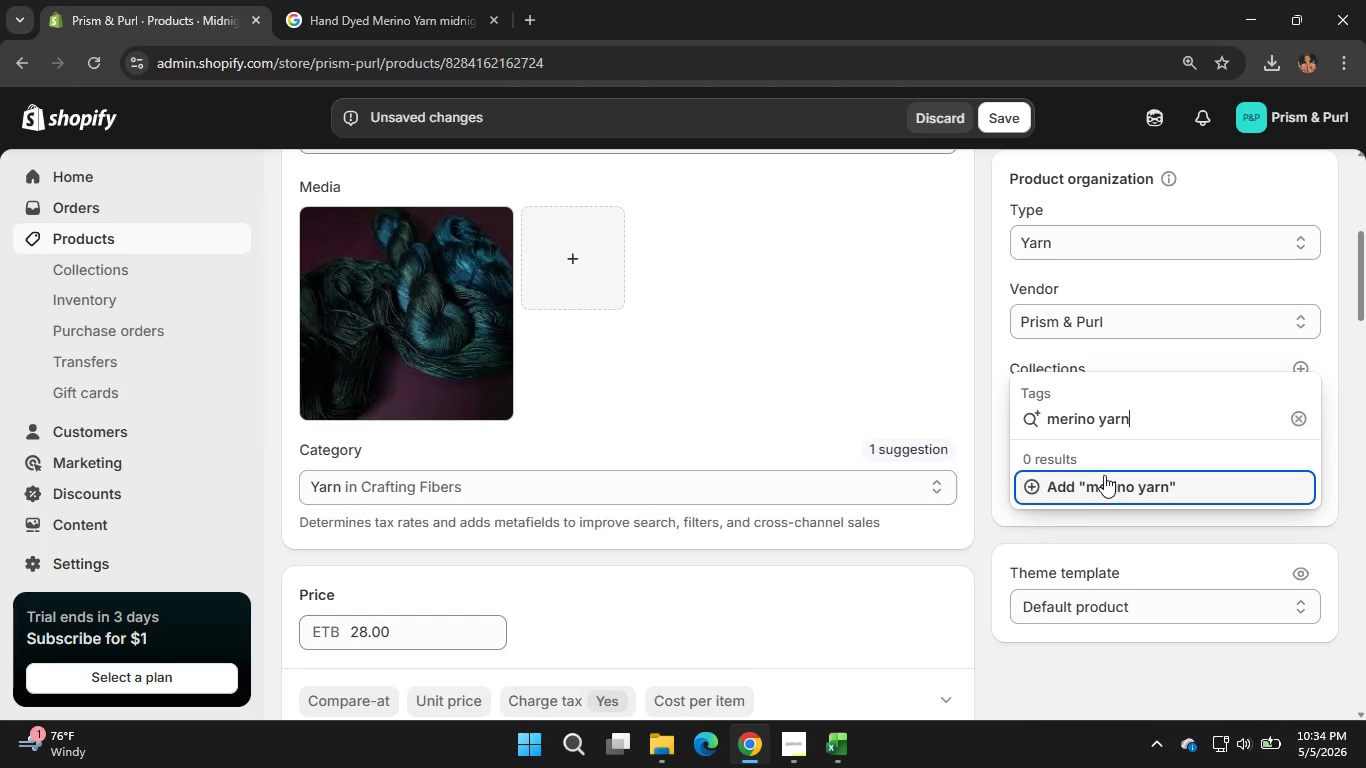 
left_click([1100, 478])
 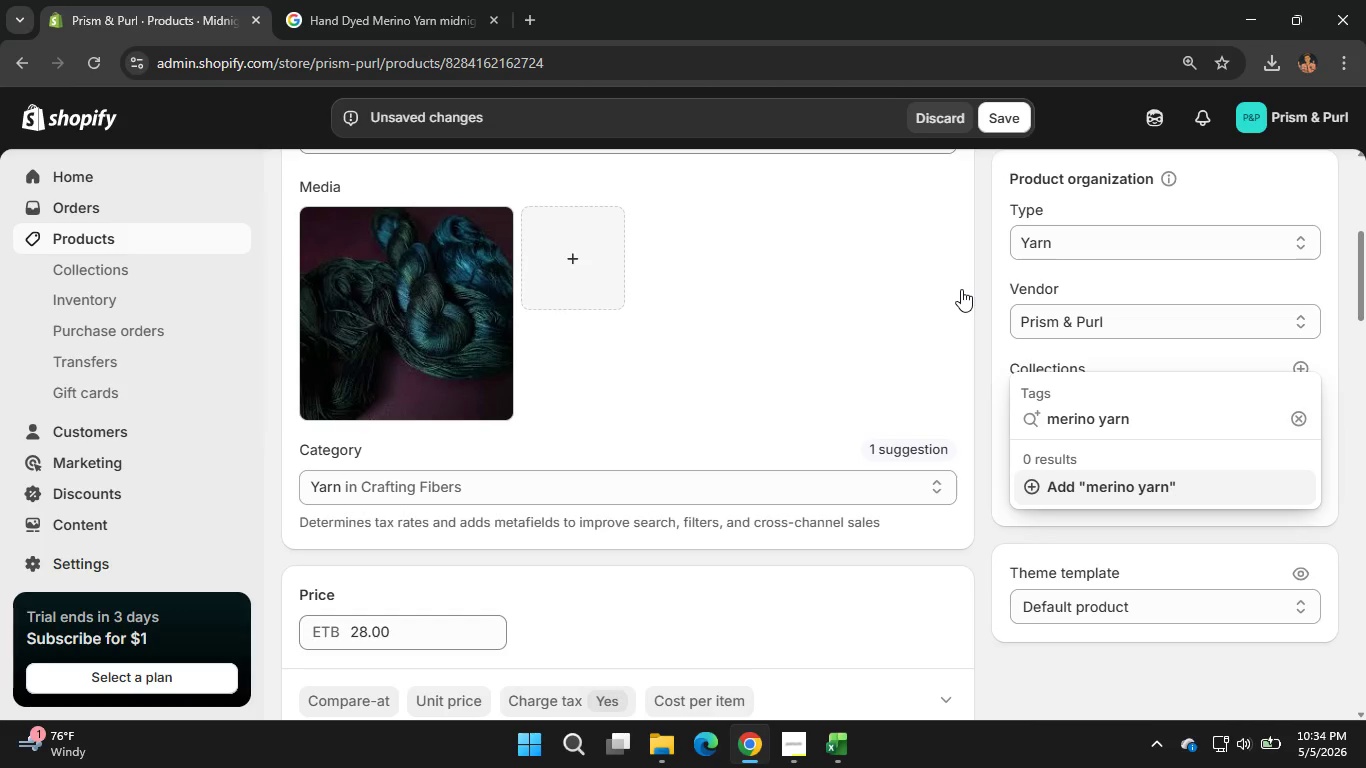 
left_click([862, 280])
 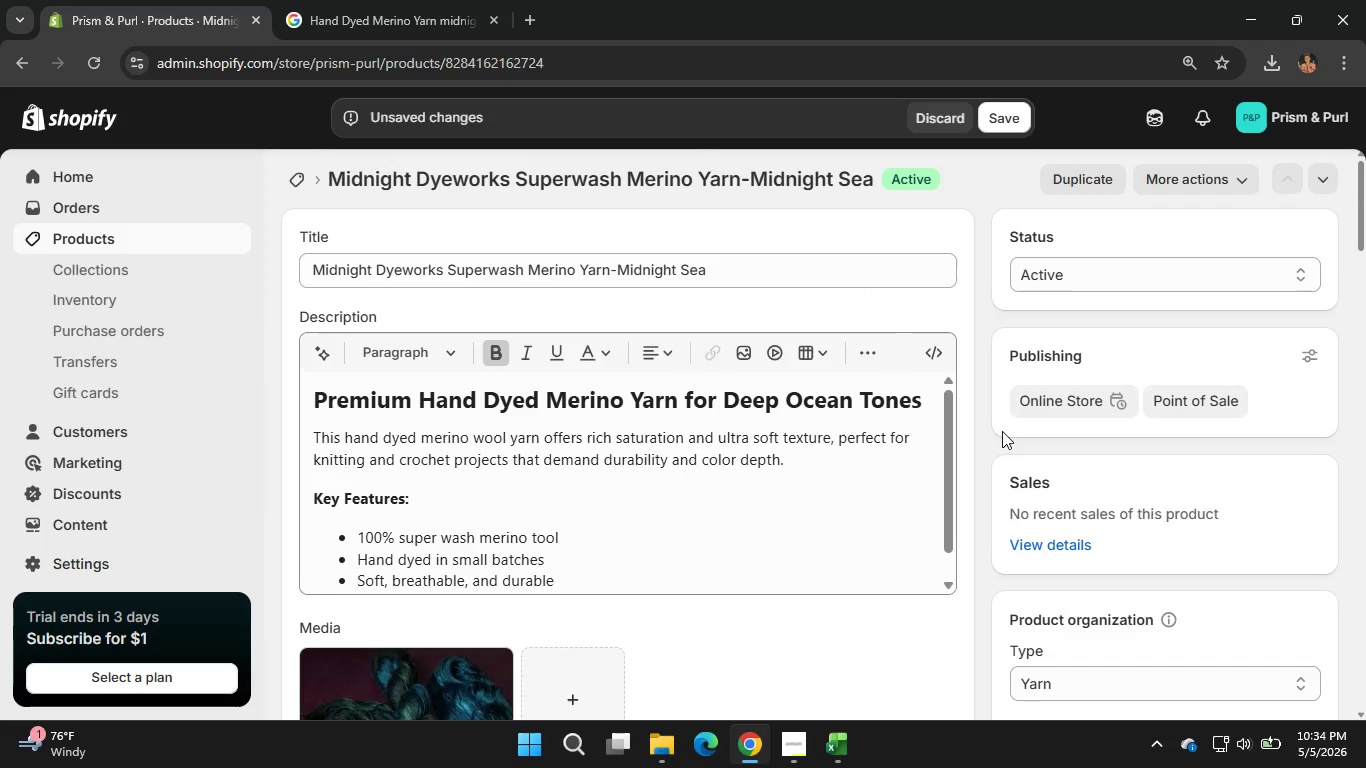 
scroll: coordinate [862, 280], scroll_direction: up, amount: 2.0
 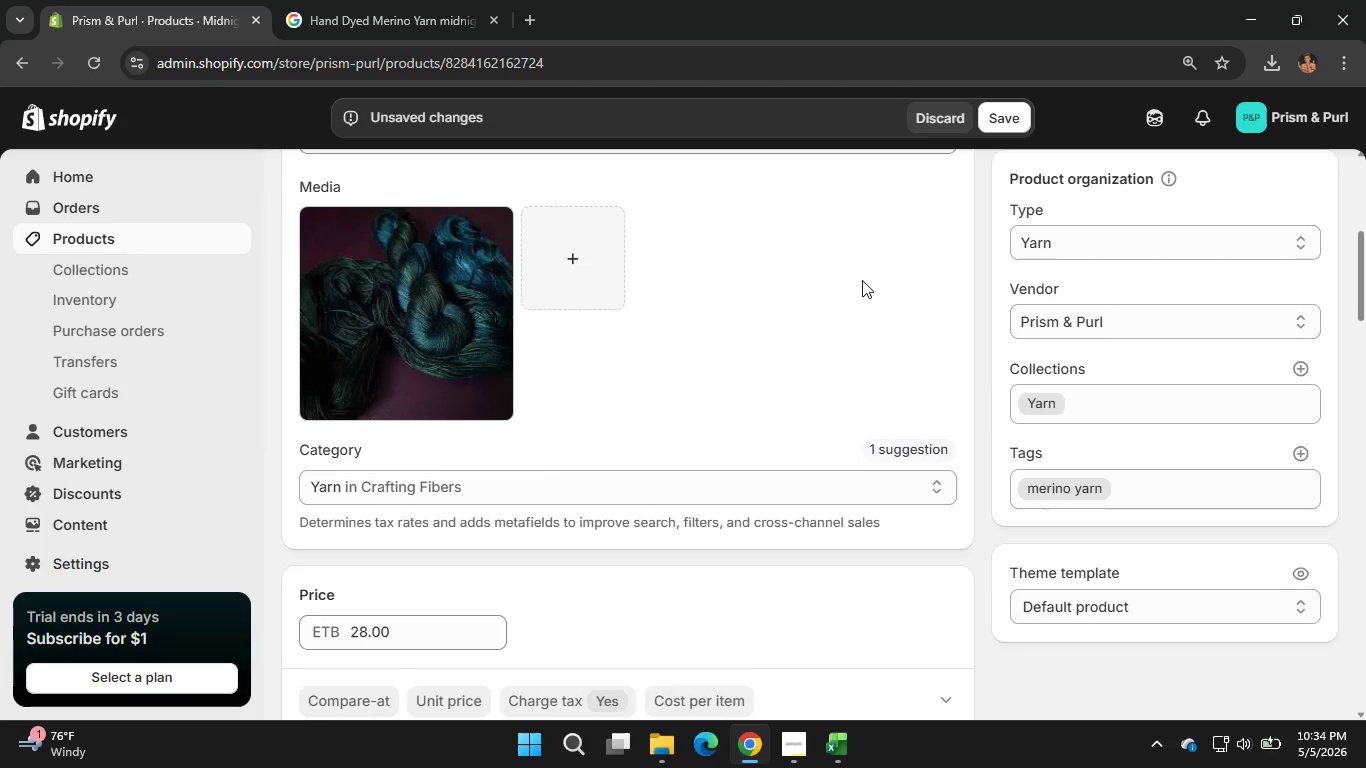 
wait(6.47)
 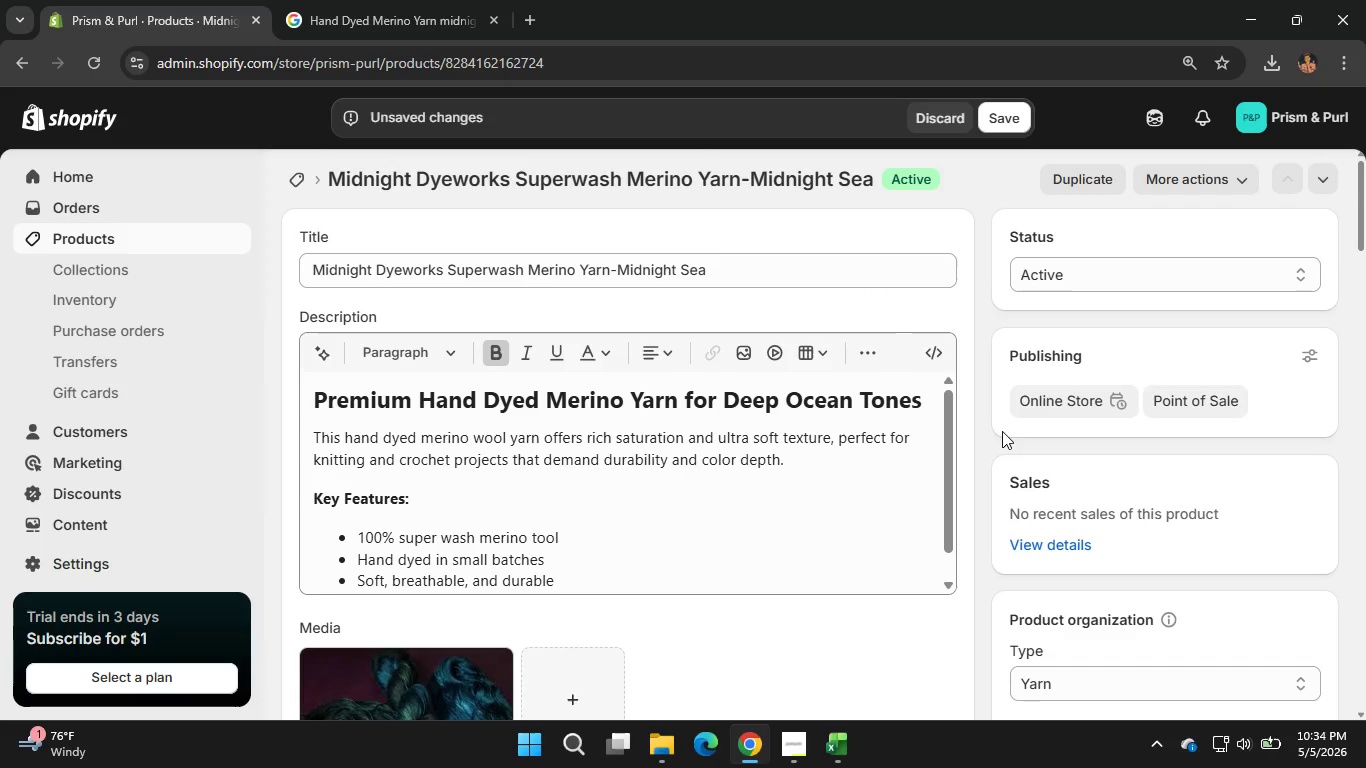 
scroll: coordinate [1103, 597], scroll_direction: none, amount: 0.0
 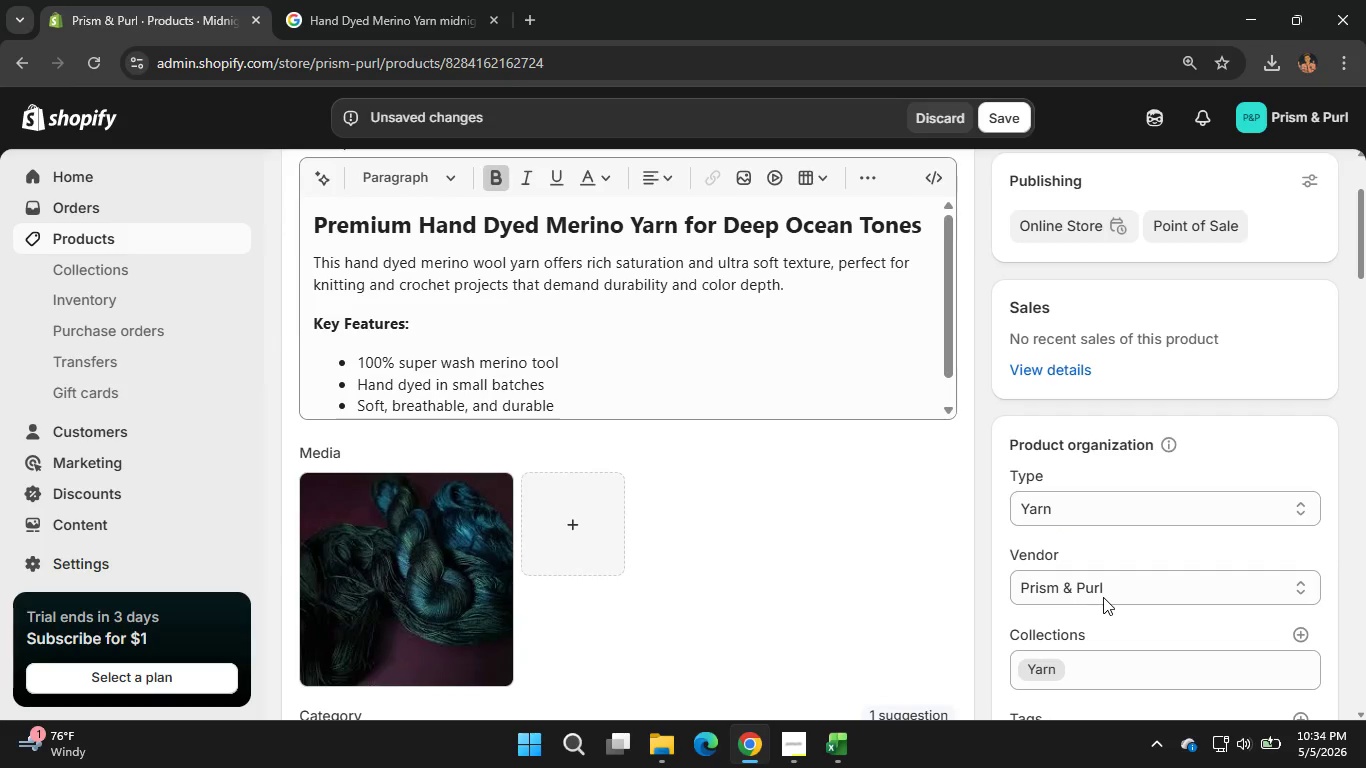 
scroll: coordinate [1131, 626], scroll_direction: down, amount: 2.0
 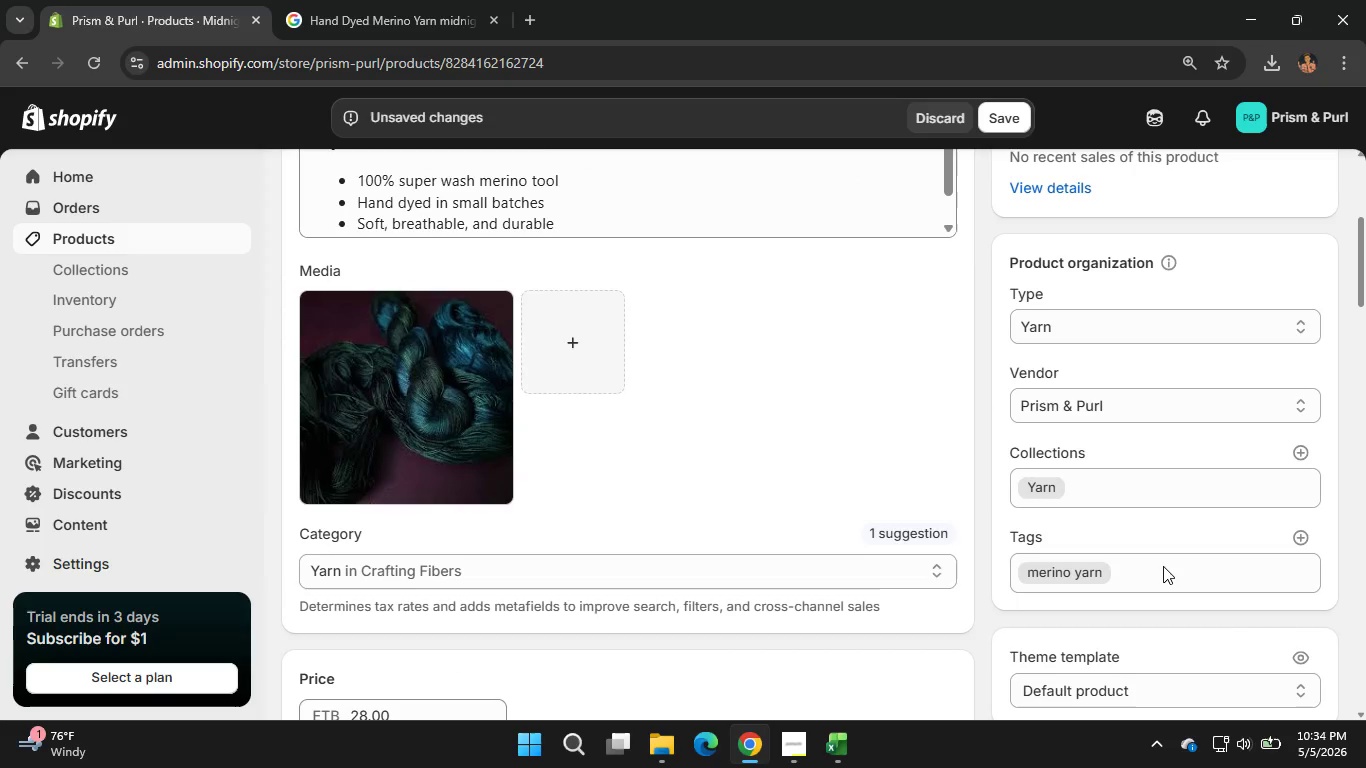 
left_click([1163, 566])
 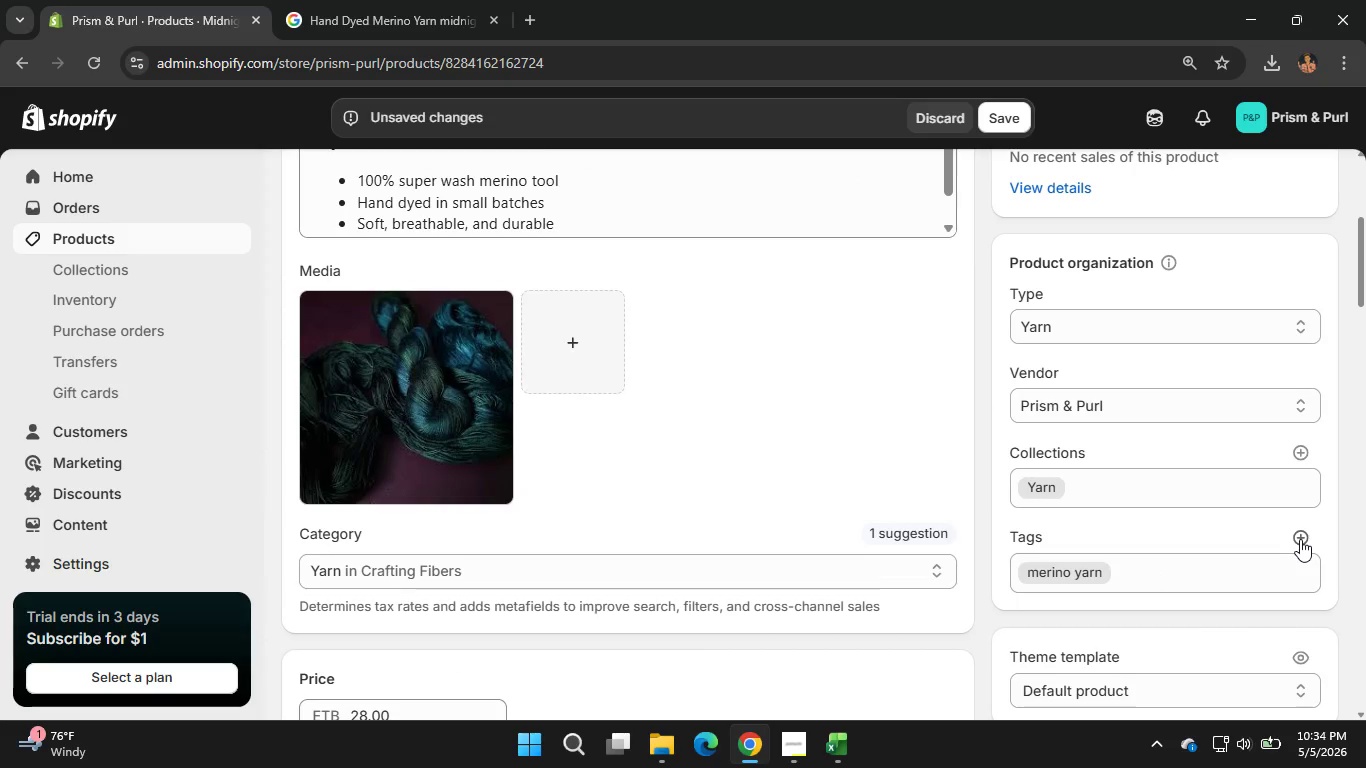 
left_click([1300, 539])
 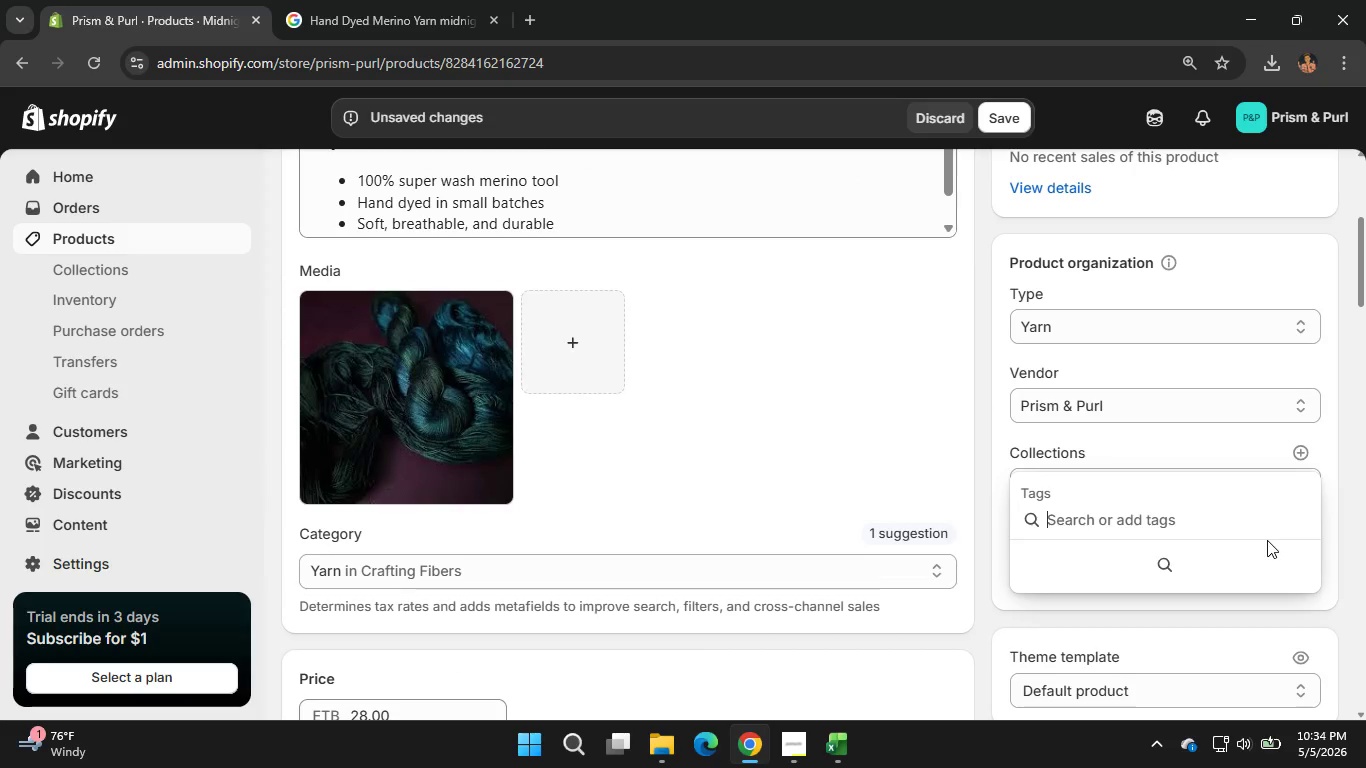 
type(midnight )
 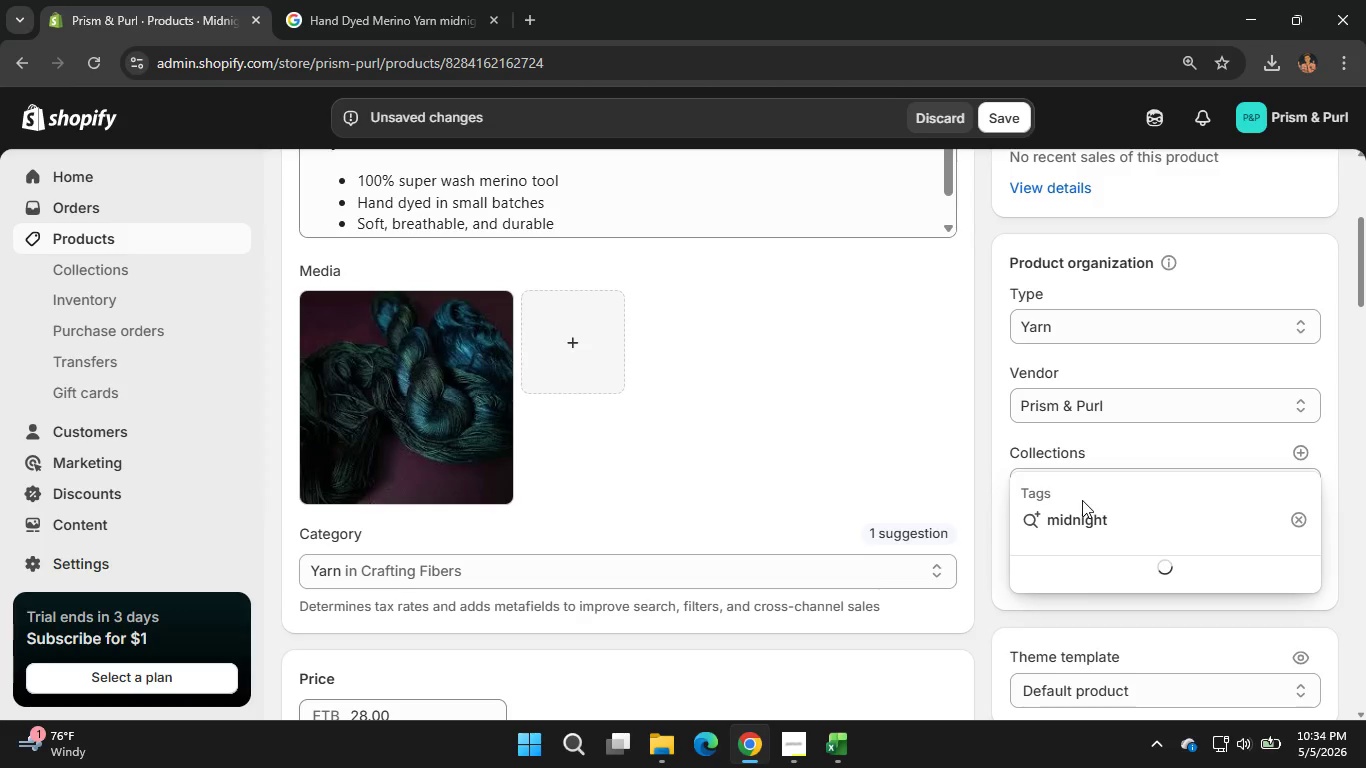 
scroll: coordinate [925, 381], scroll_direction: up, amount: 1.0
 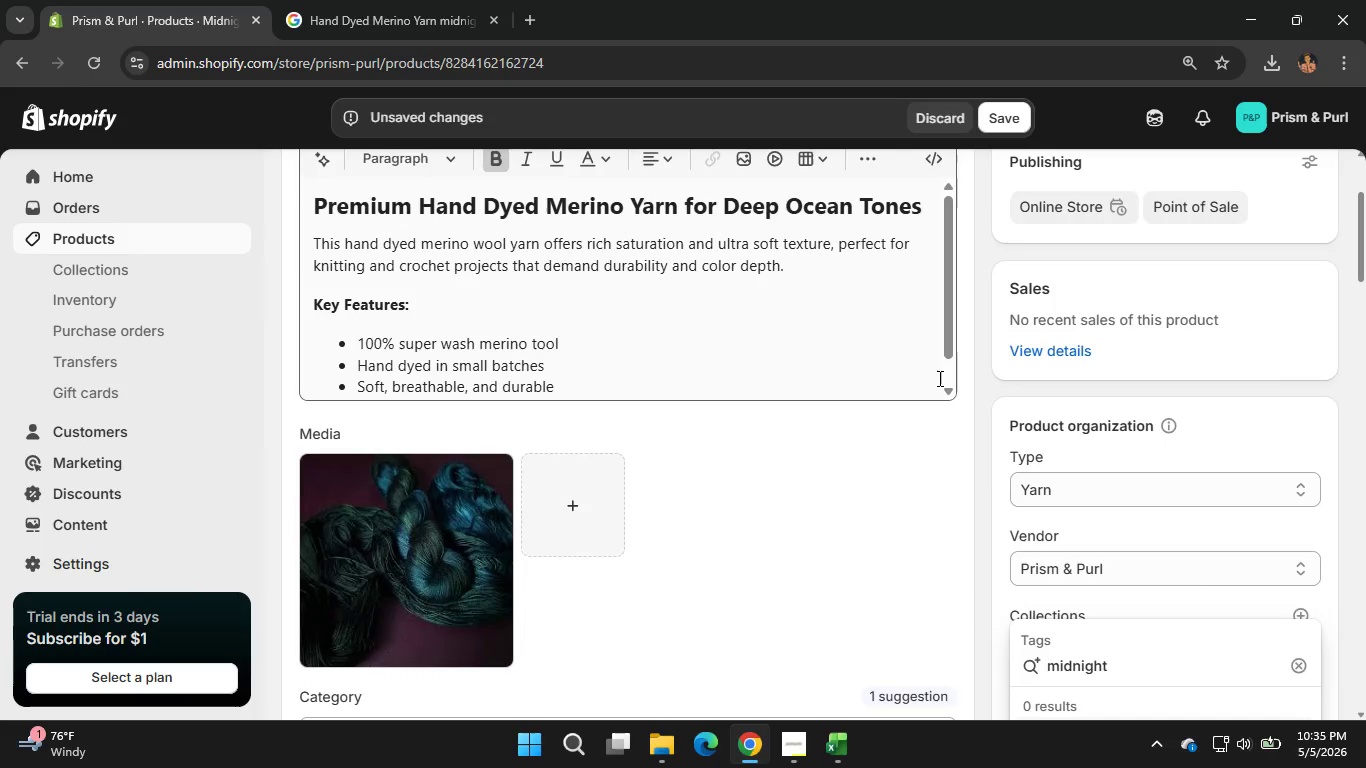 
scroll: coordinate [1190, 574], scroll_direction: down, amount: 2.0
 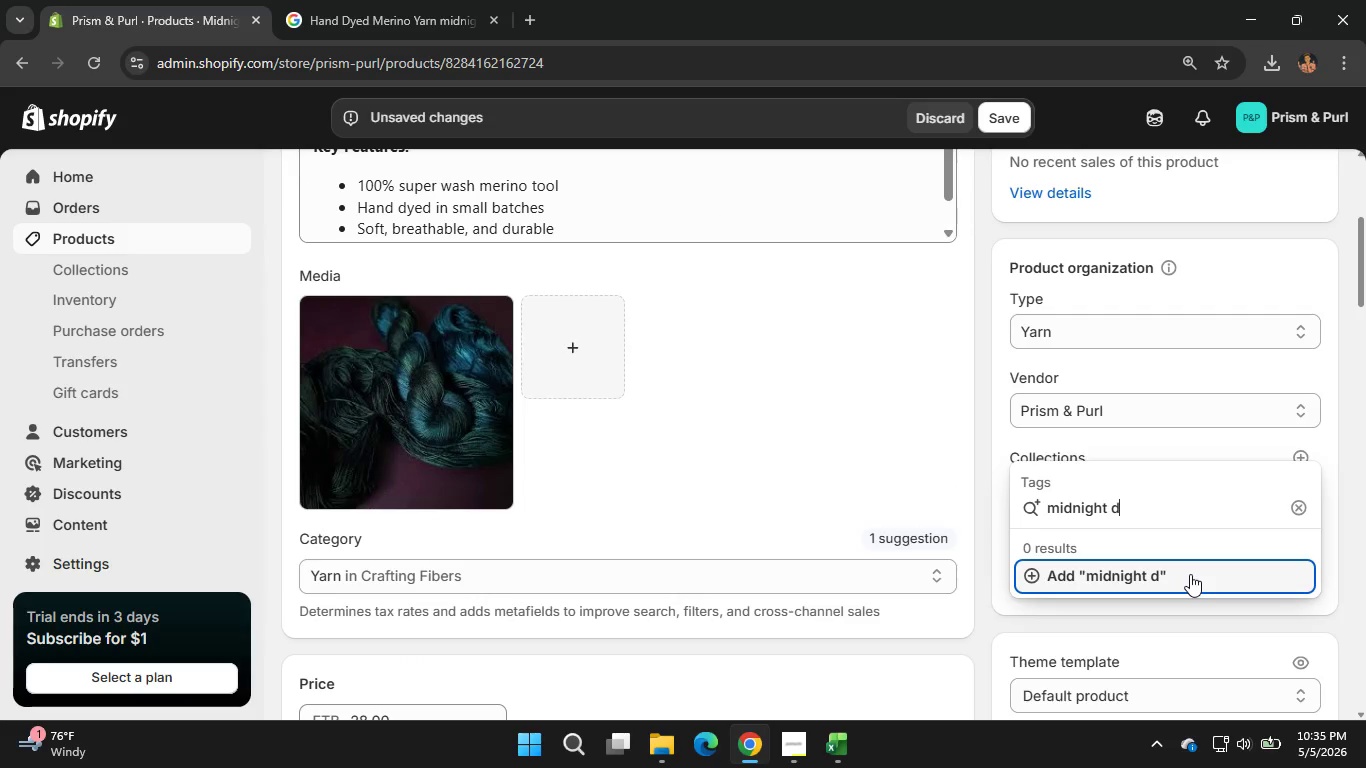 
type(dyeworks)
 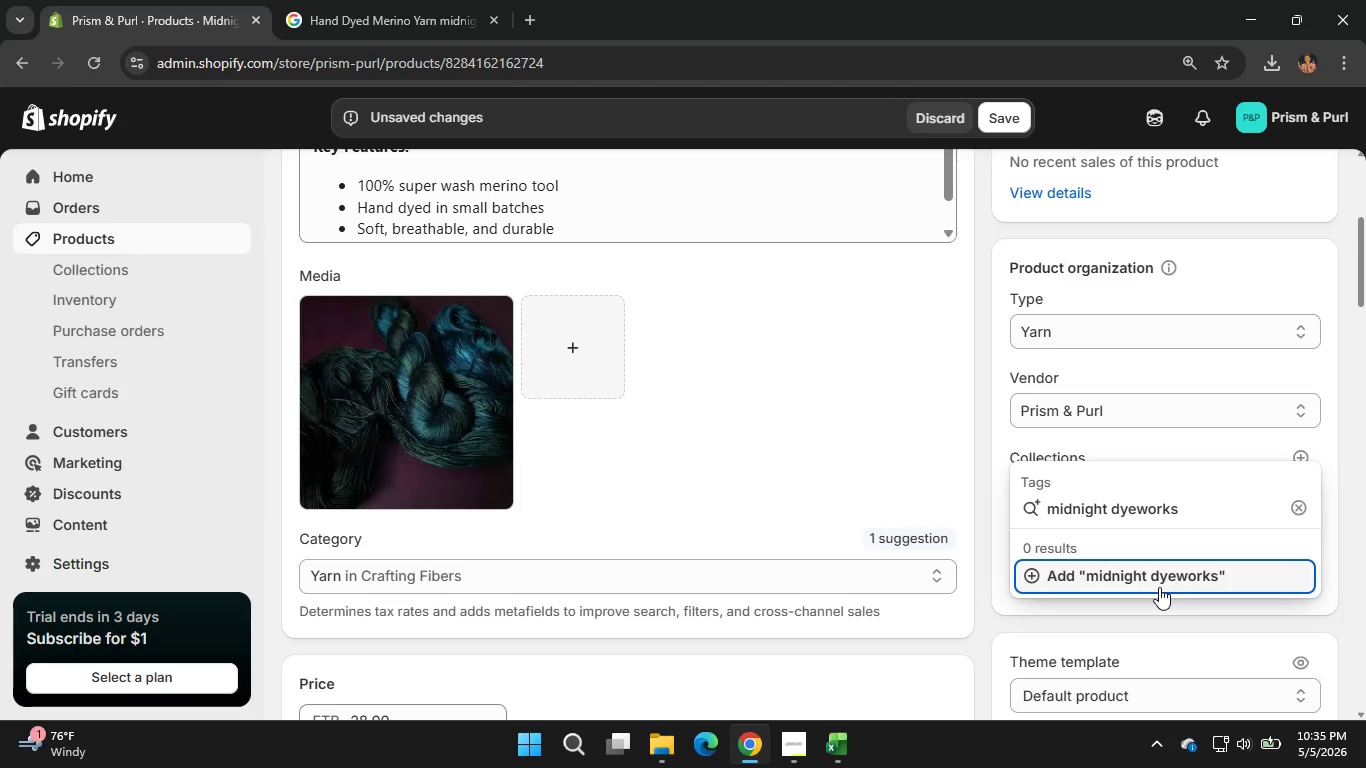 
left_click([1159, 587])
 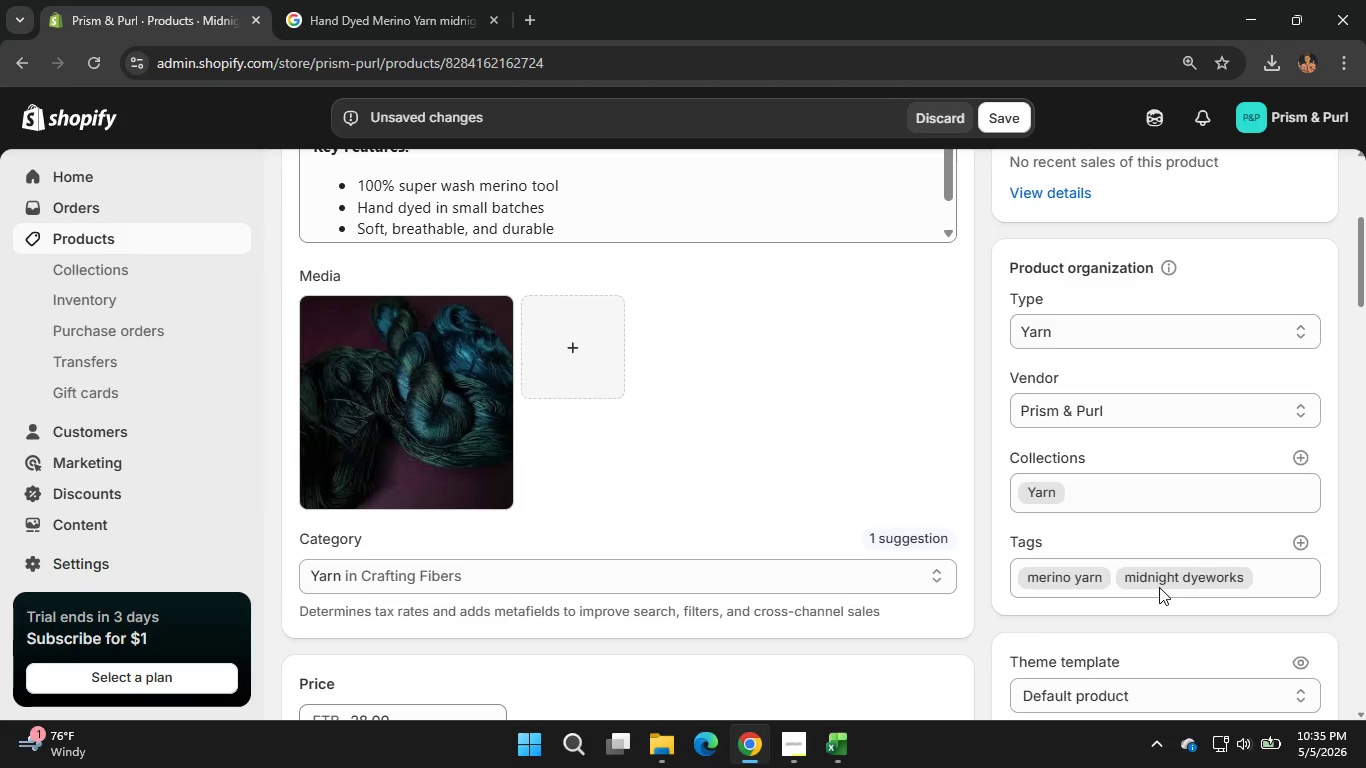 
scroll: coordinate [871, 564], scroll_direction: down, amount: 1.0
 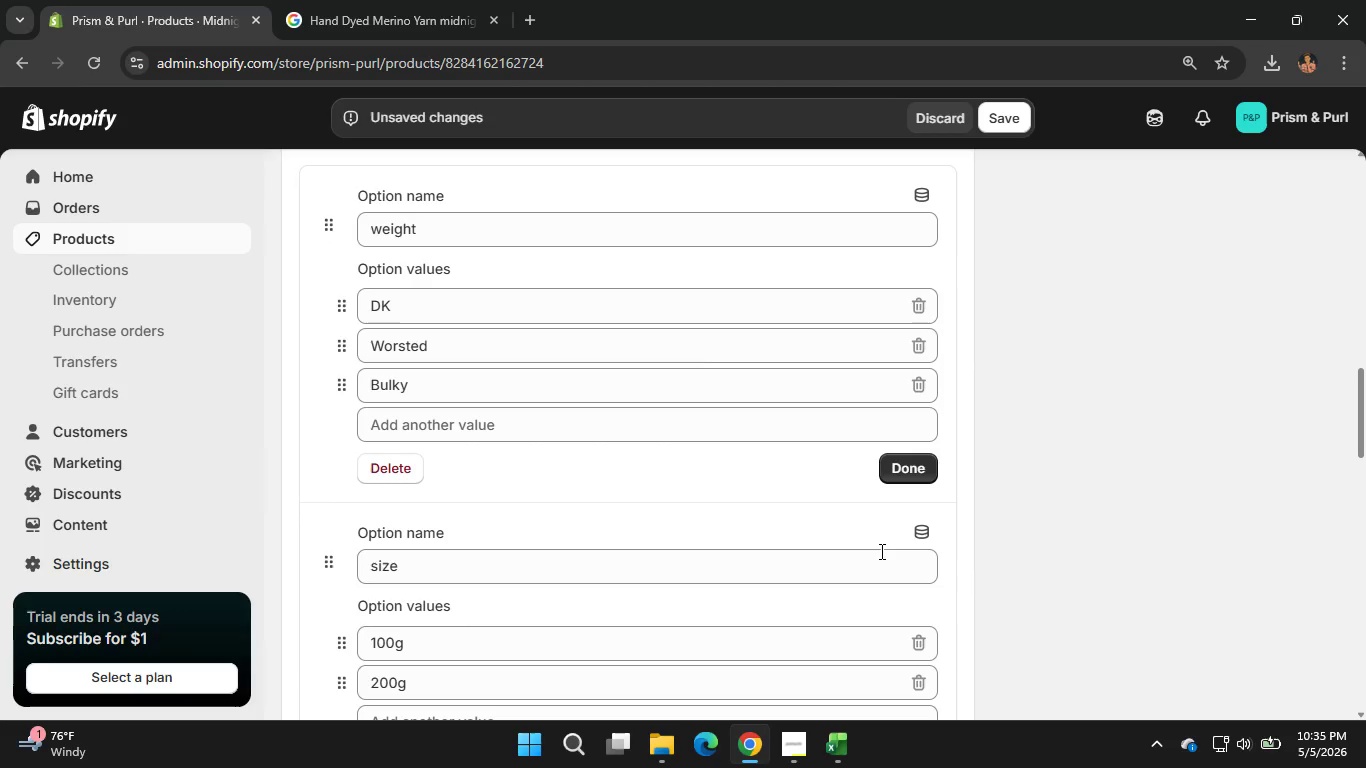 
left_click([897, 471])
 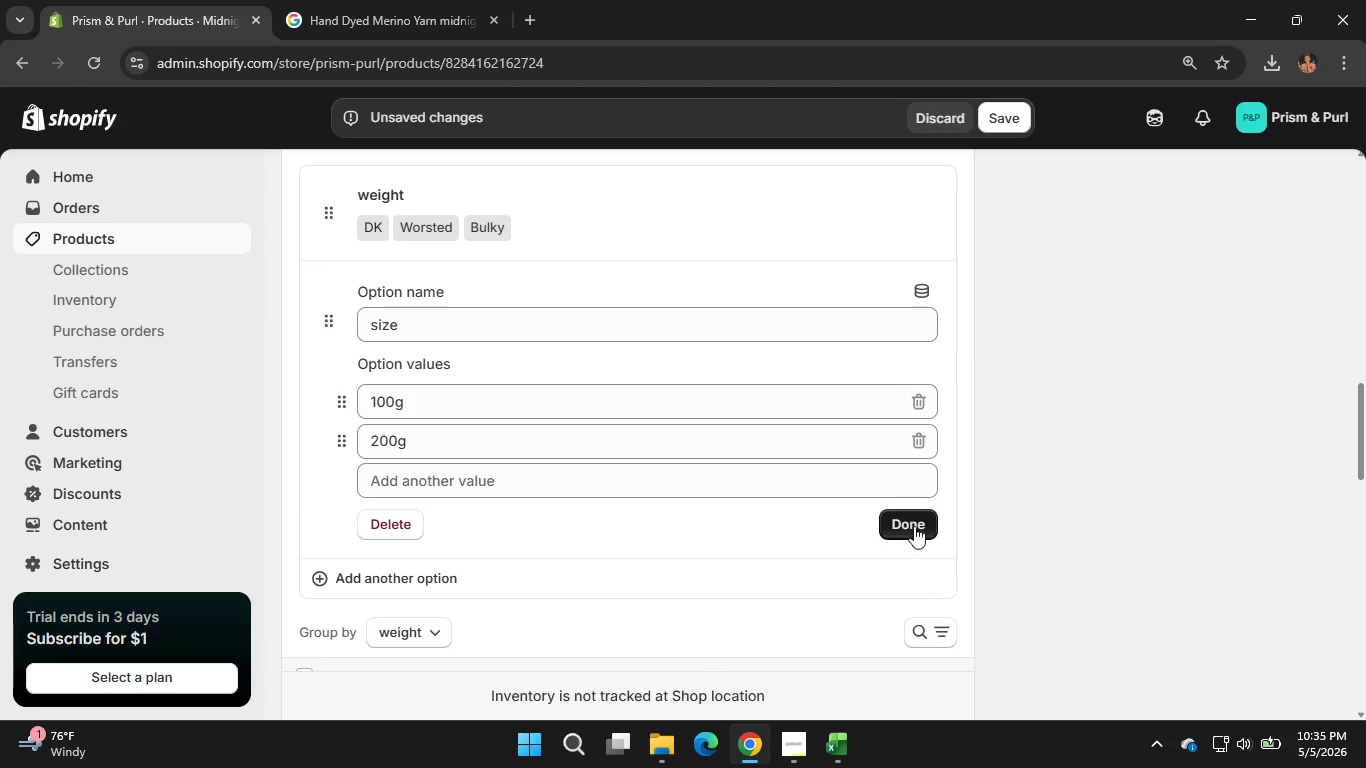 
left_click([912, 526])
 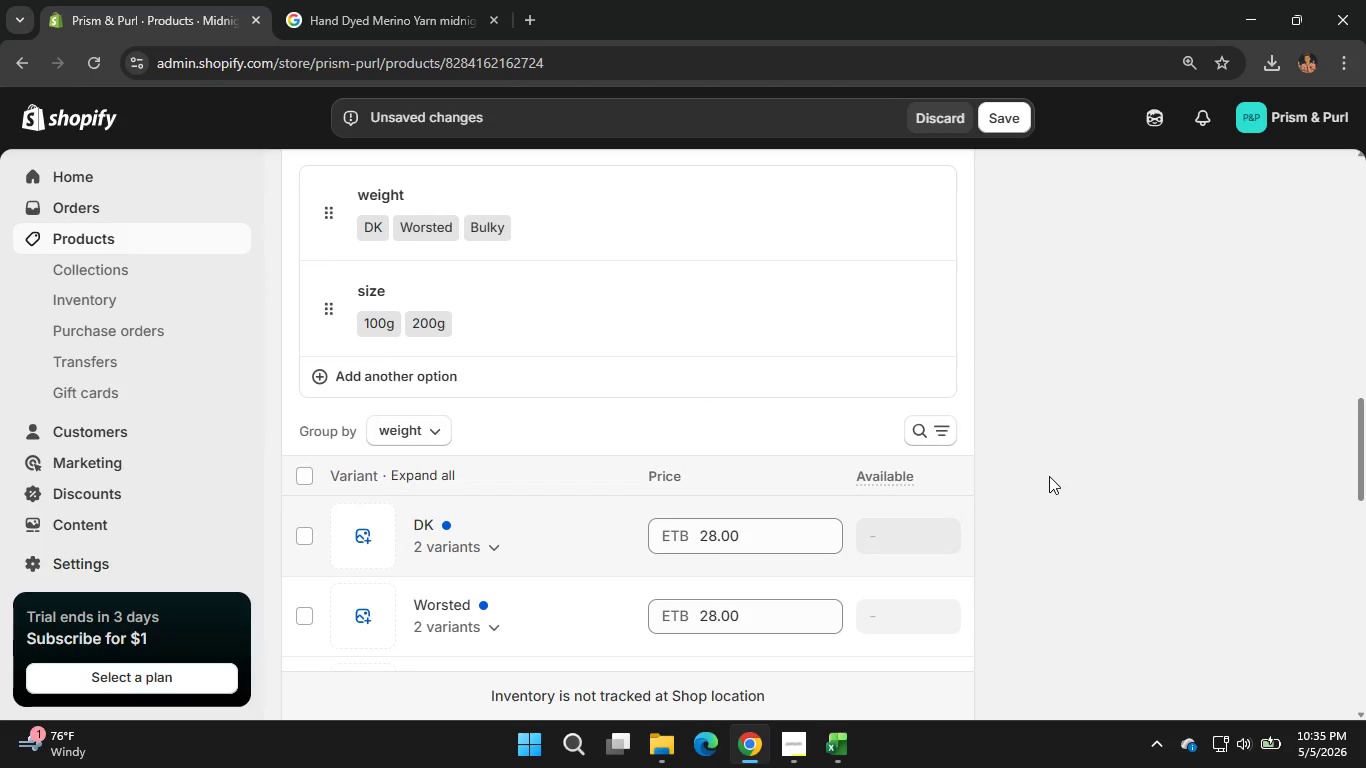 
scroll: coordinate [974, 495], scroll_direction: down, amount: 2.0
 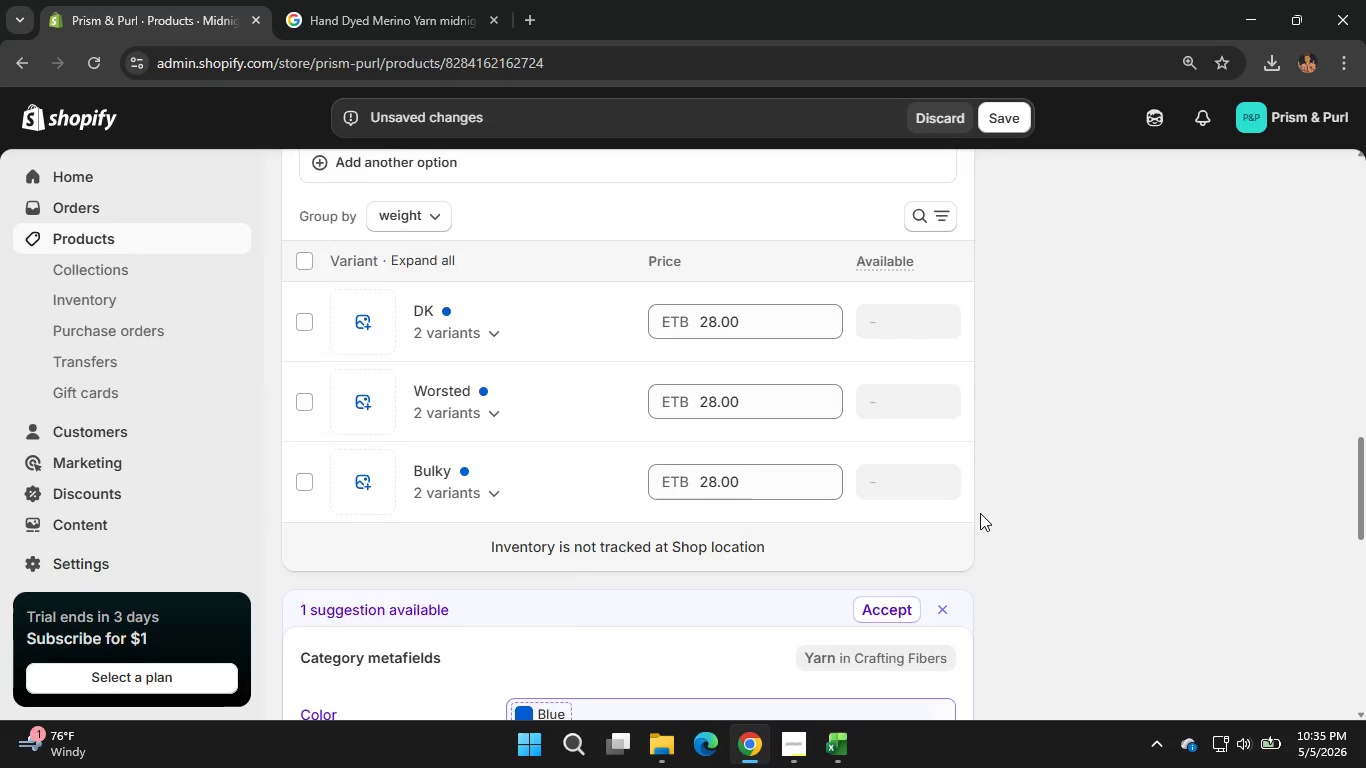 
scroll: coordinate [974, 495], scroll_direction: none, amount: 0.0
 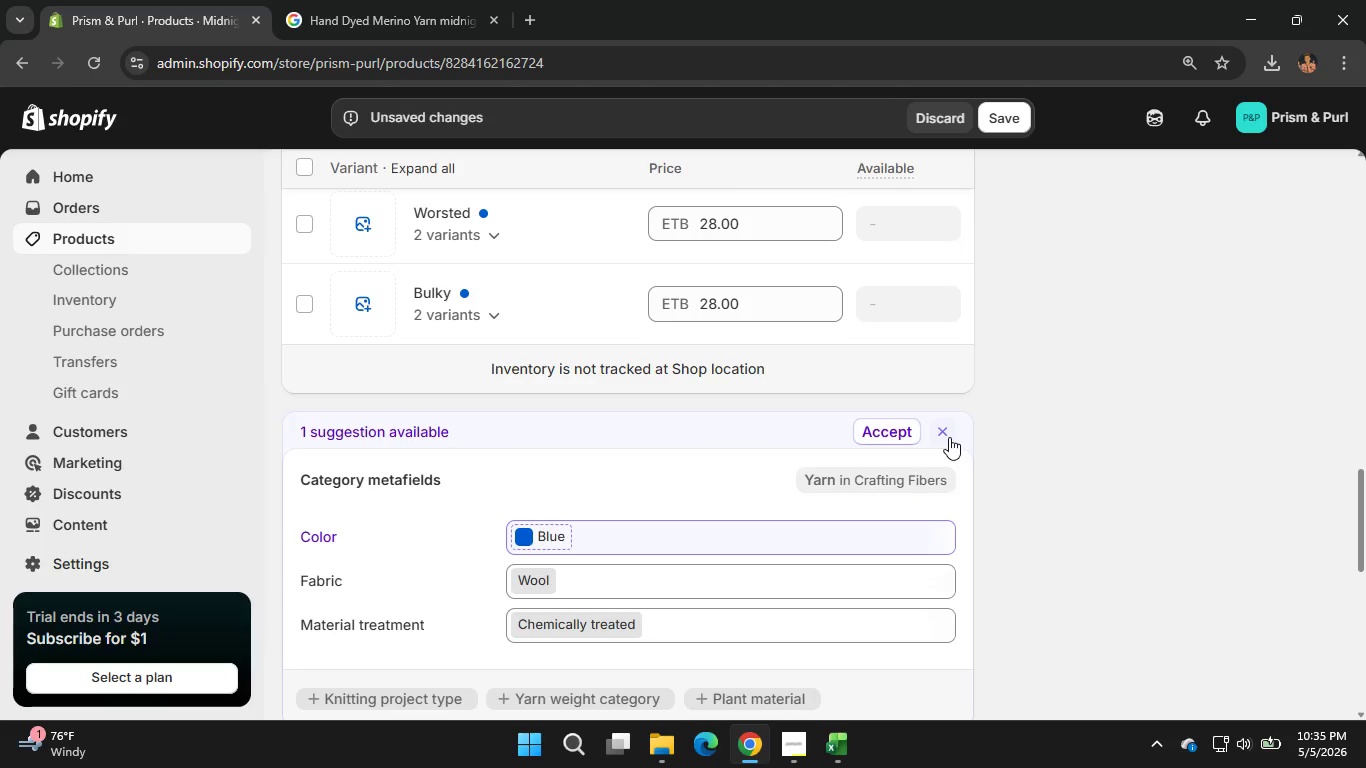 
left_click([944, 430])
 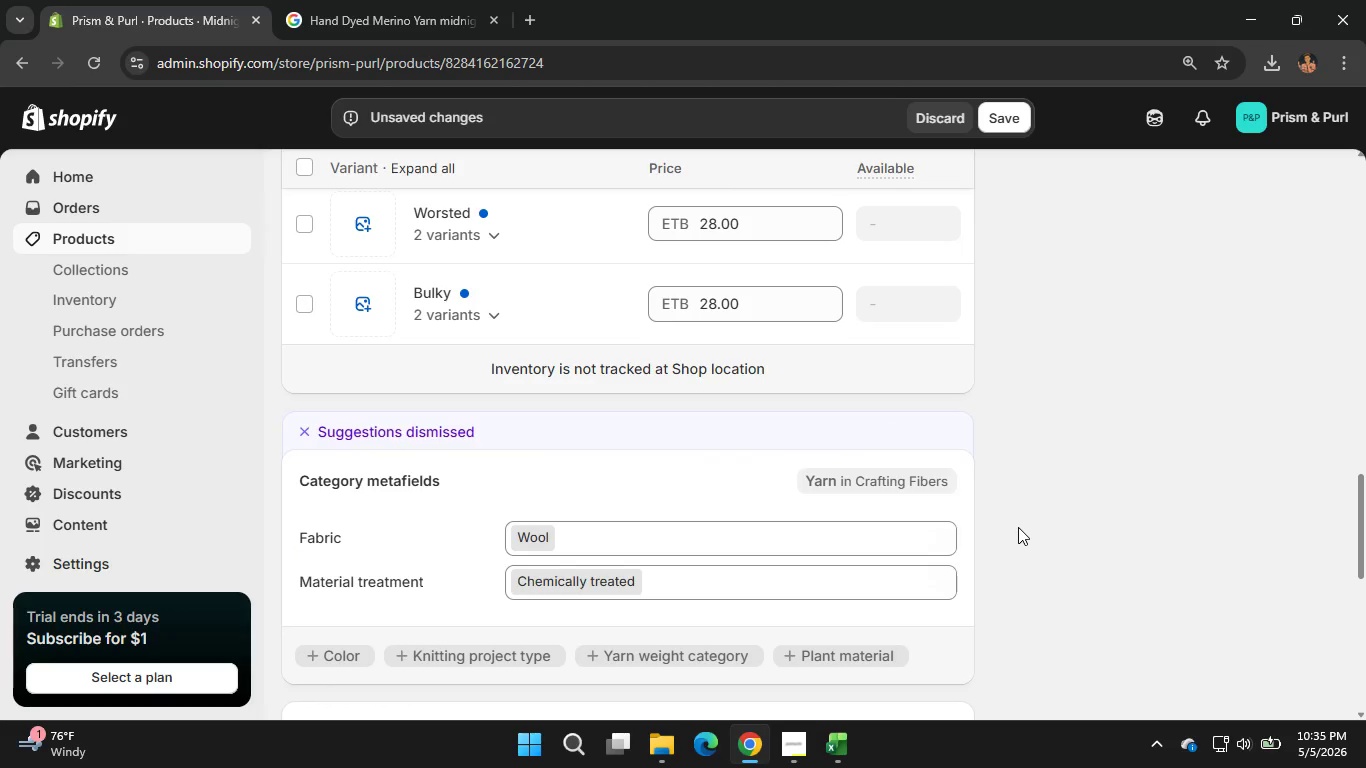 
scroll: coordinate [1018, 527], scroll_direction: down, amount: 1.0
 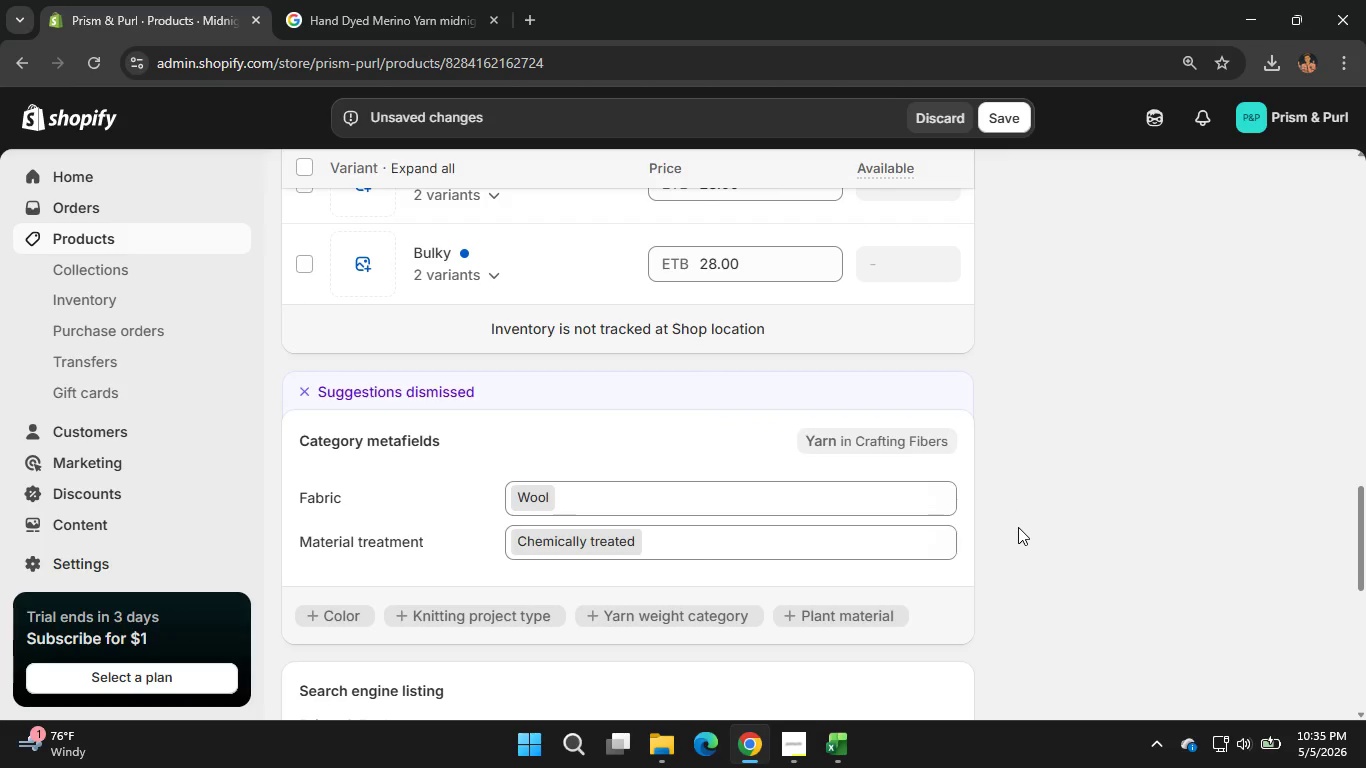 
scroll: coordinate [1018, 527], scroll_direction: none, amount: 0.0
 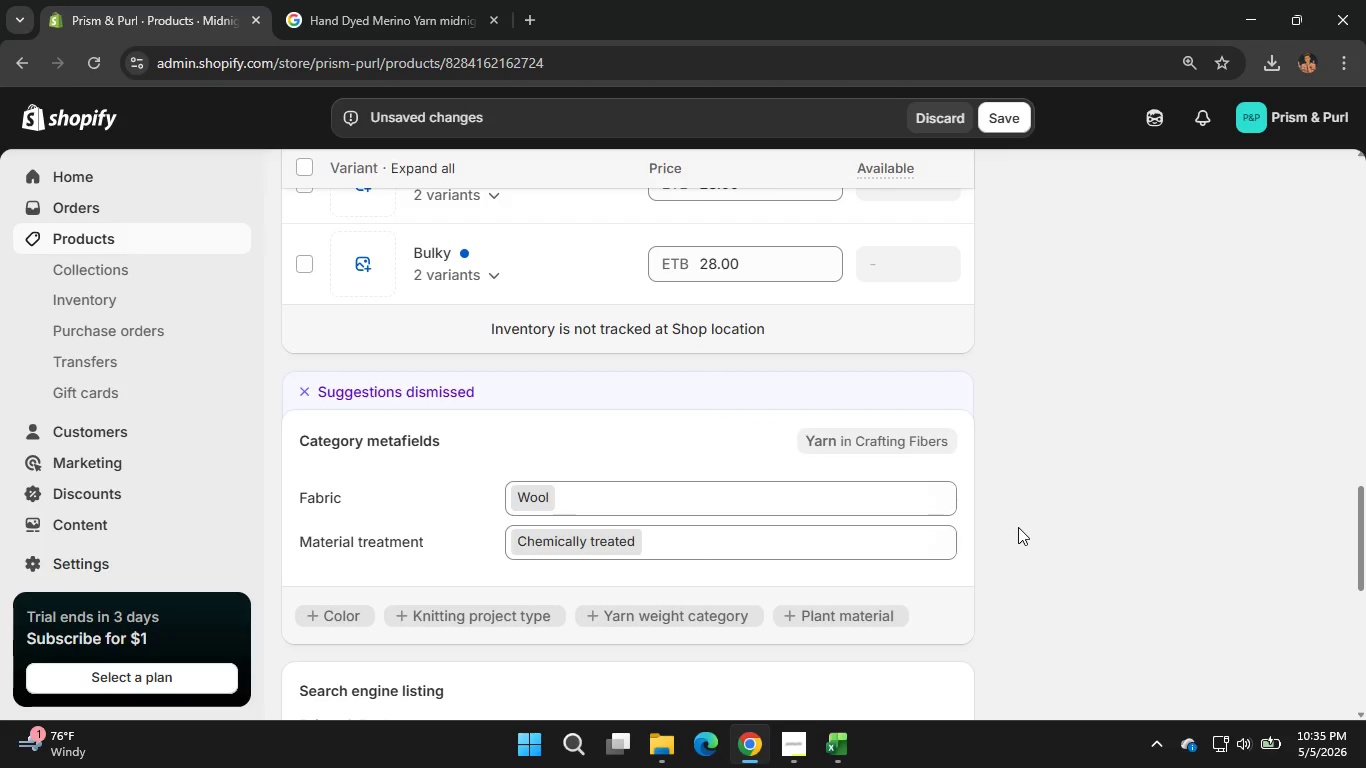 
scroll: coordinate [1018, 527], scroll_direction: down, amount: 1.0
 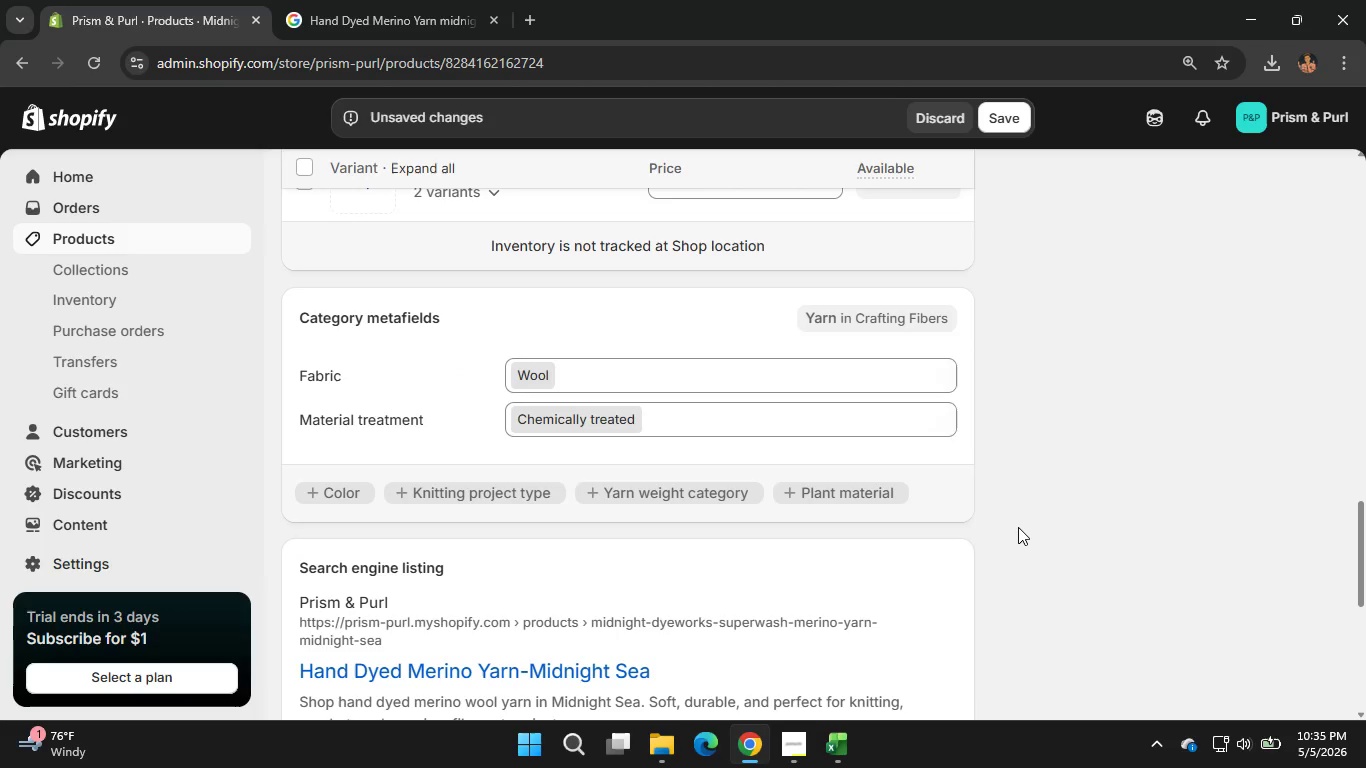 
scroll: coordinate [1018, 527], scroll_direction: none, amount: 0.0
 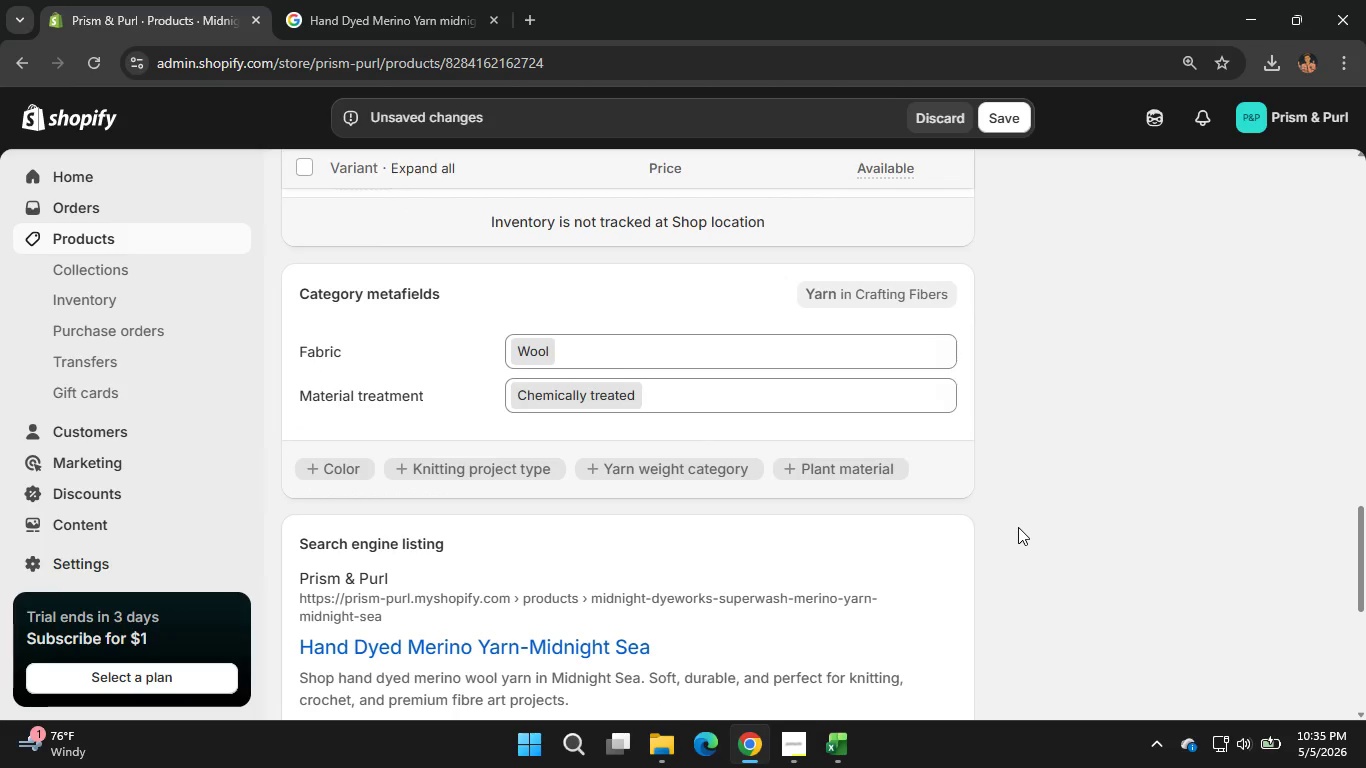 
scroll: coordinate [1018, 527], scroll_direction: down, amount: 3.0
 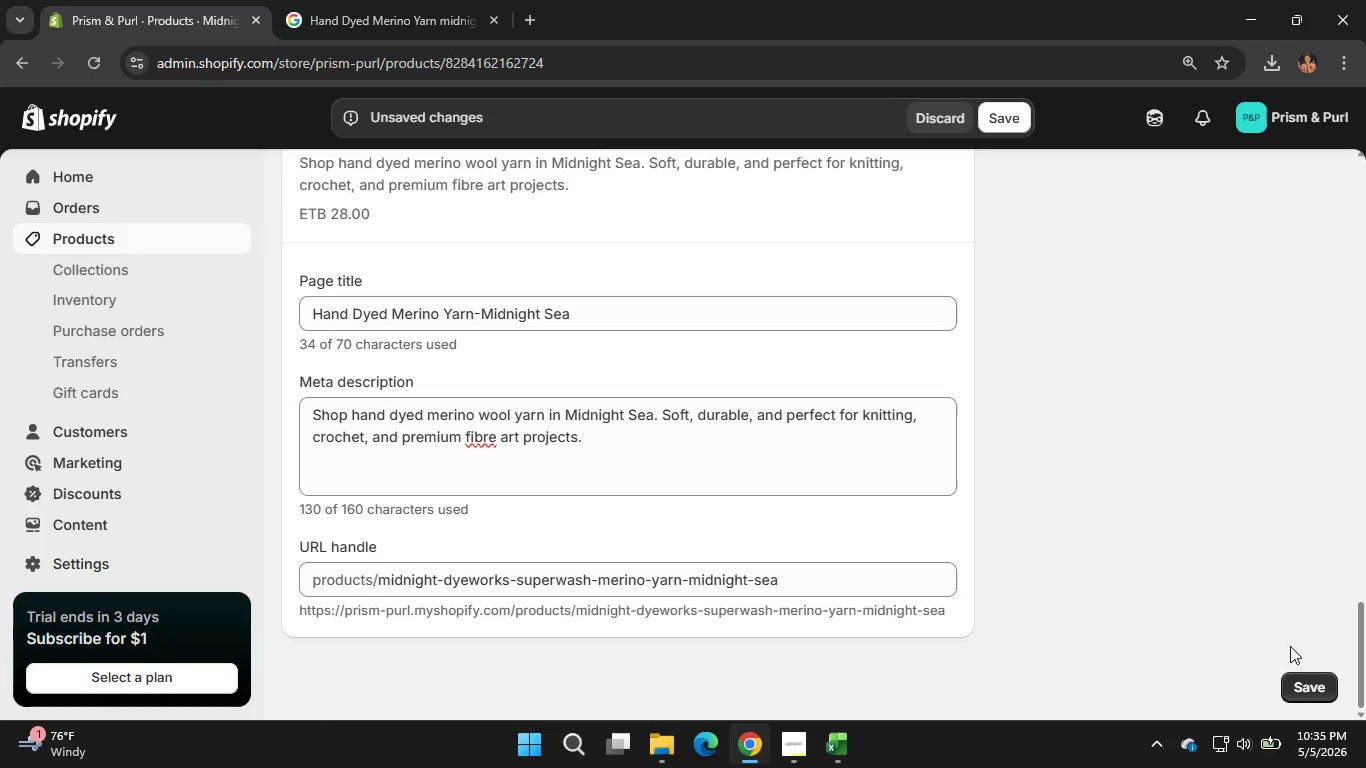 
left_click([1310, 684])
 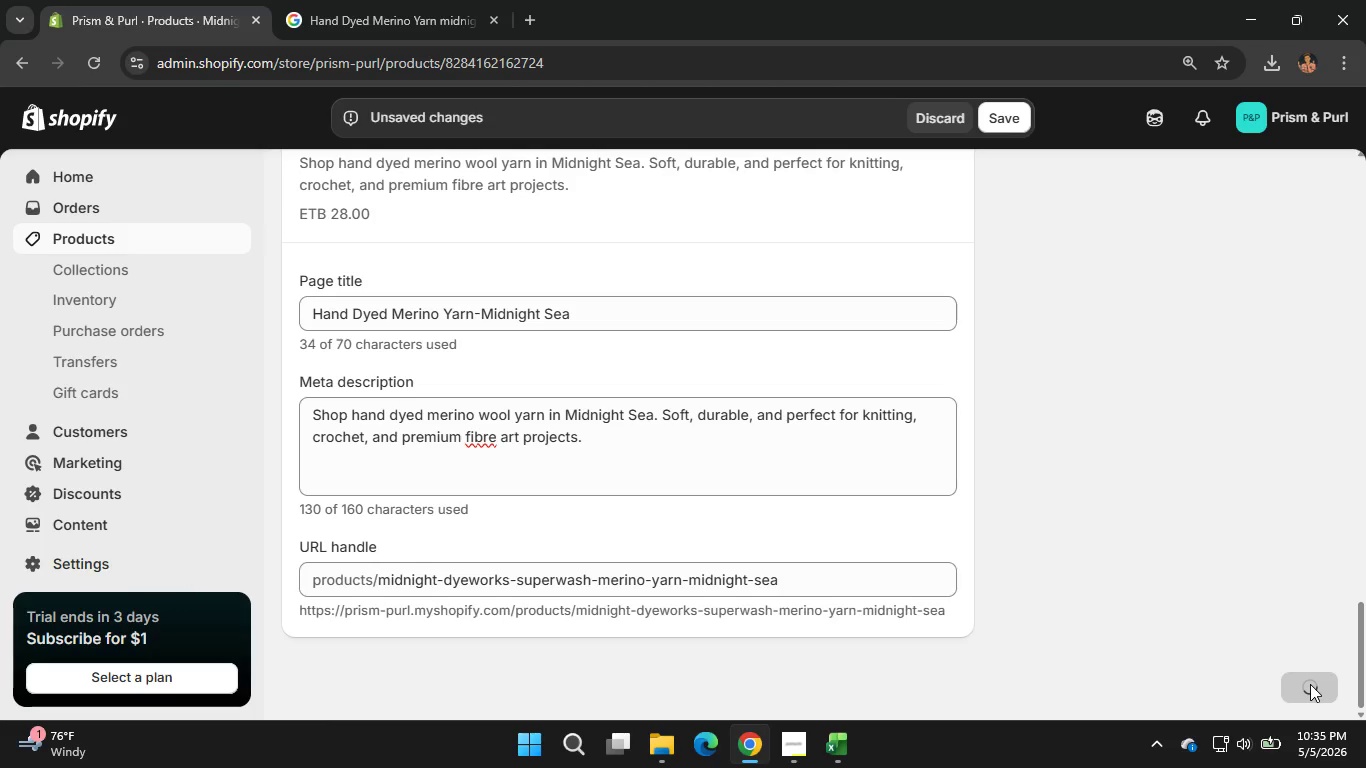 
key(Control+ControlLeft)